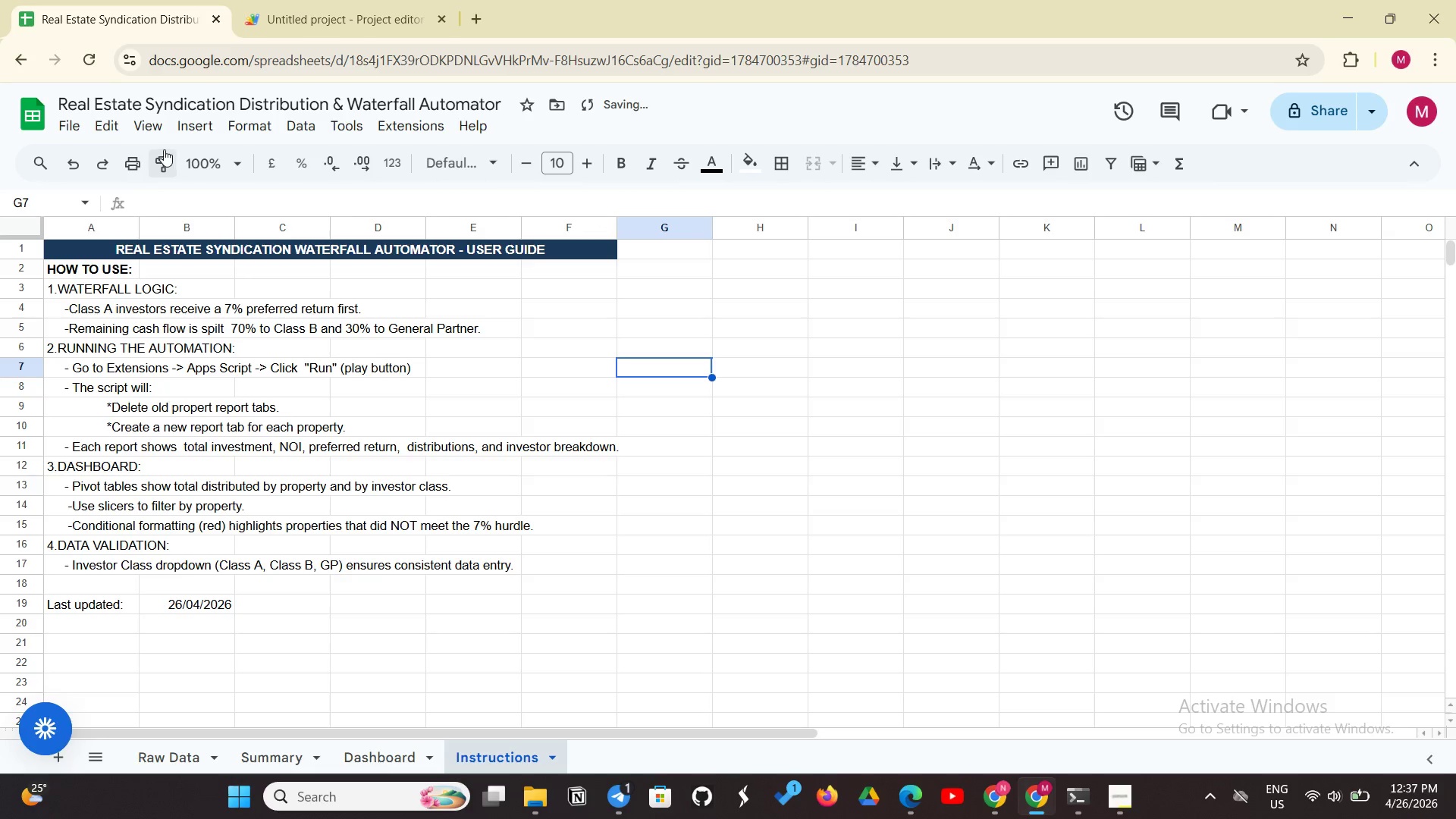 
left_click([162, 136])
 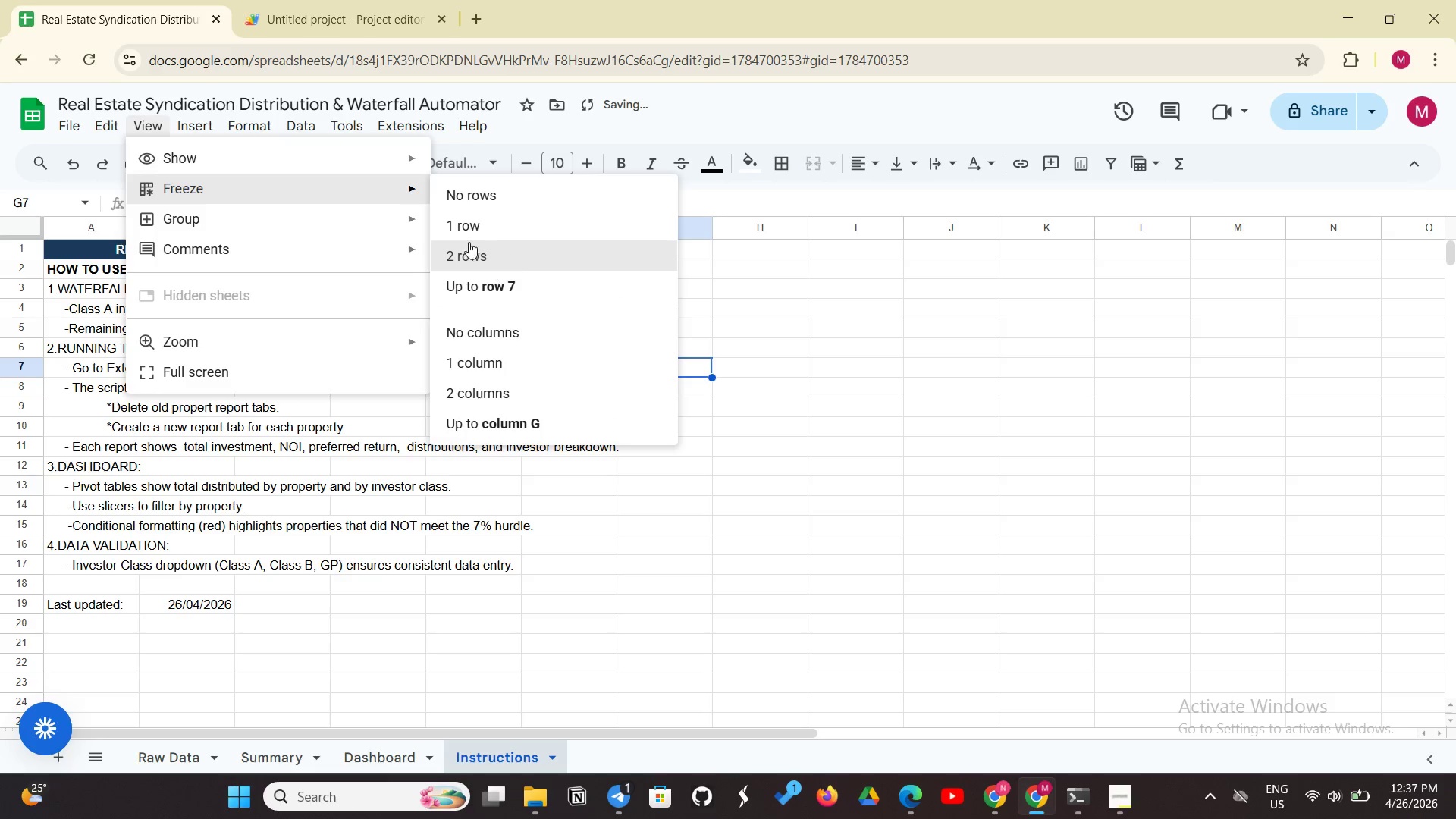 
left_click([479, 228])
 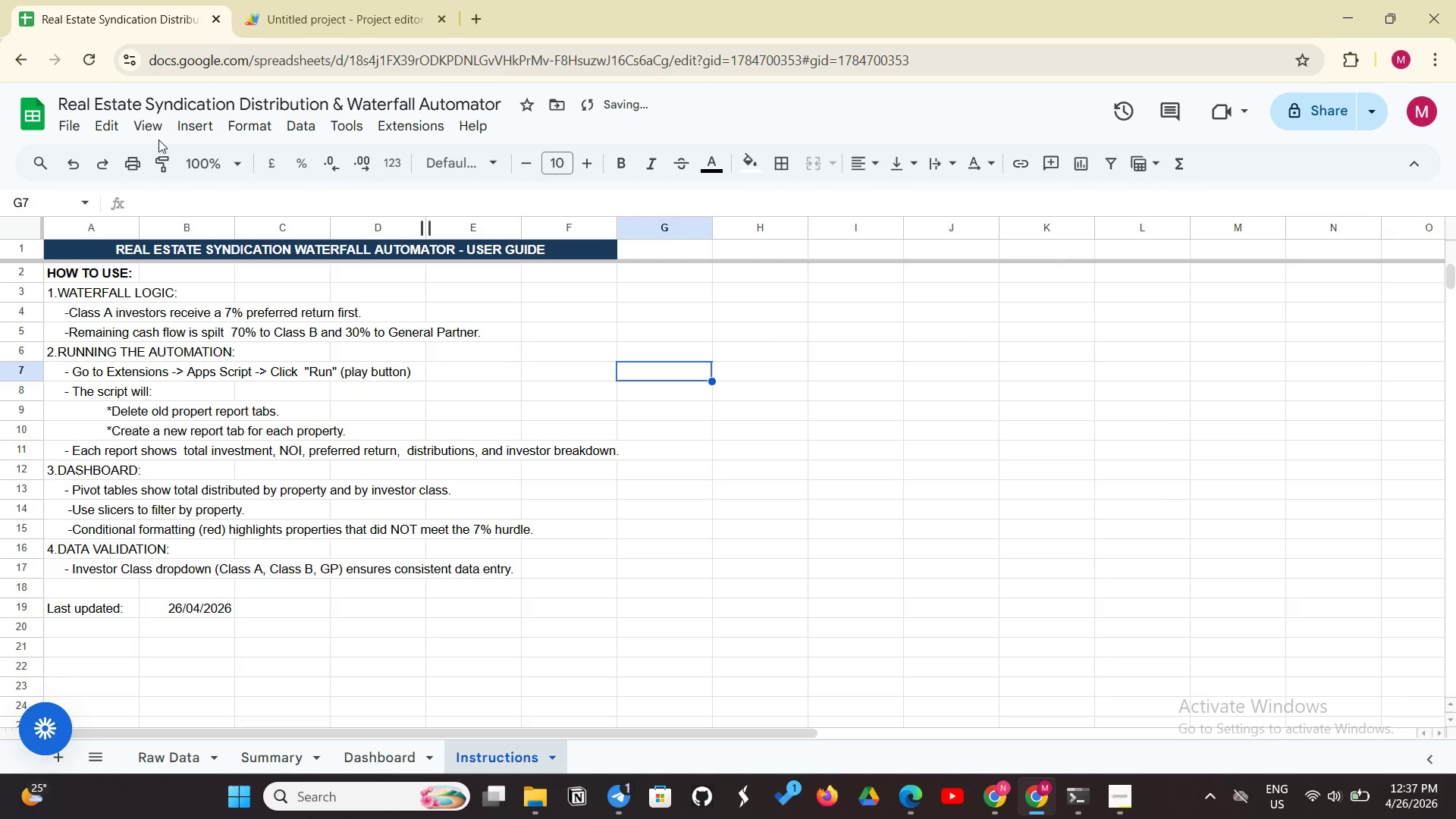 
left_click([160, 123])
 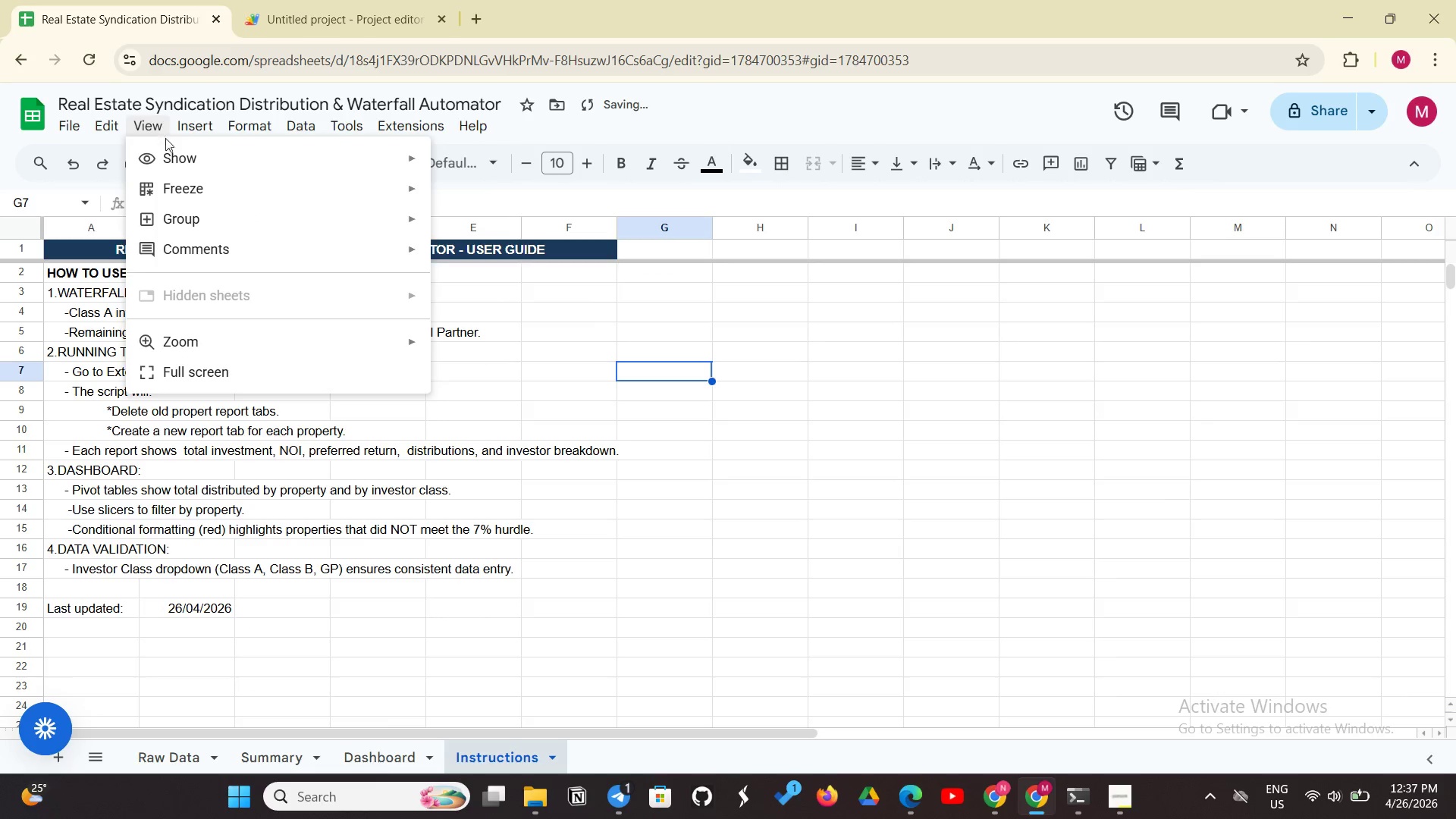 
left_click([170, 149])
 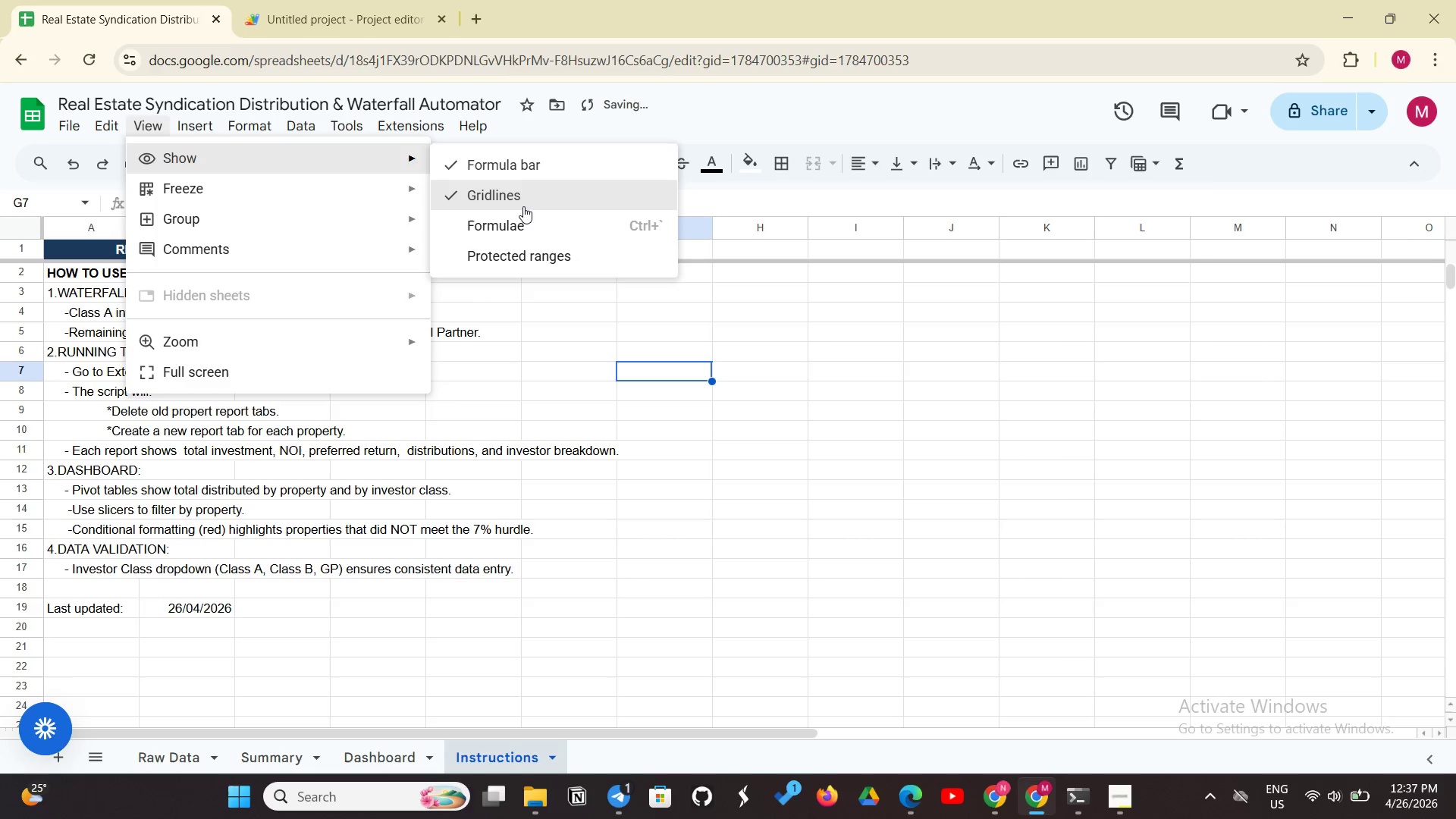 
left_click([523, 206])
 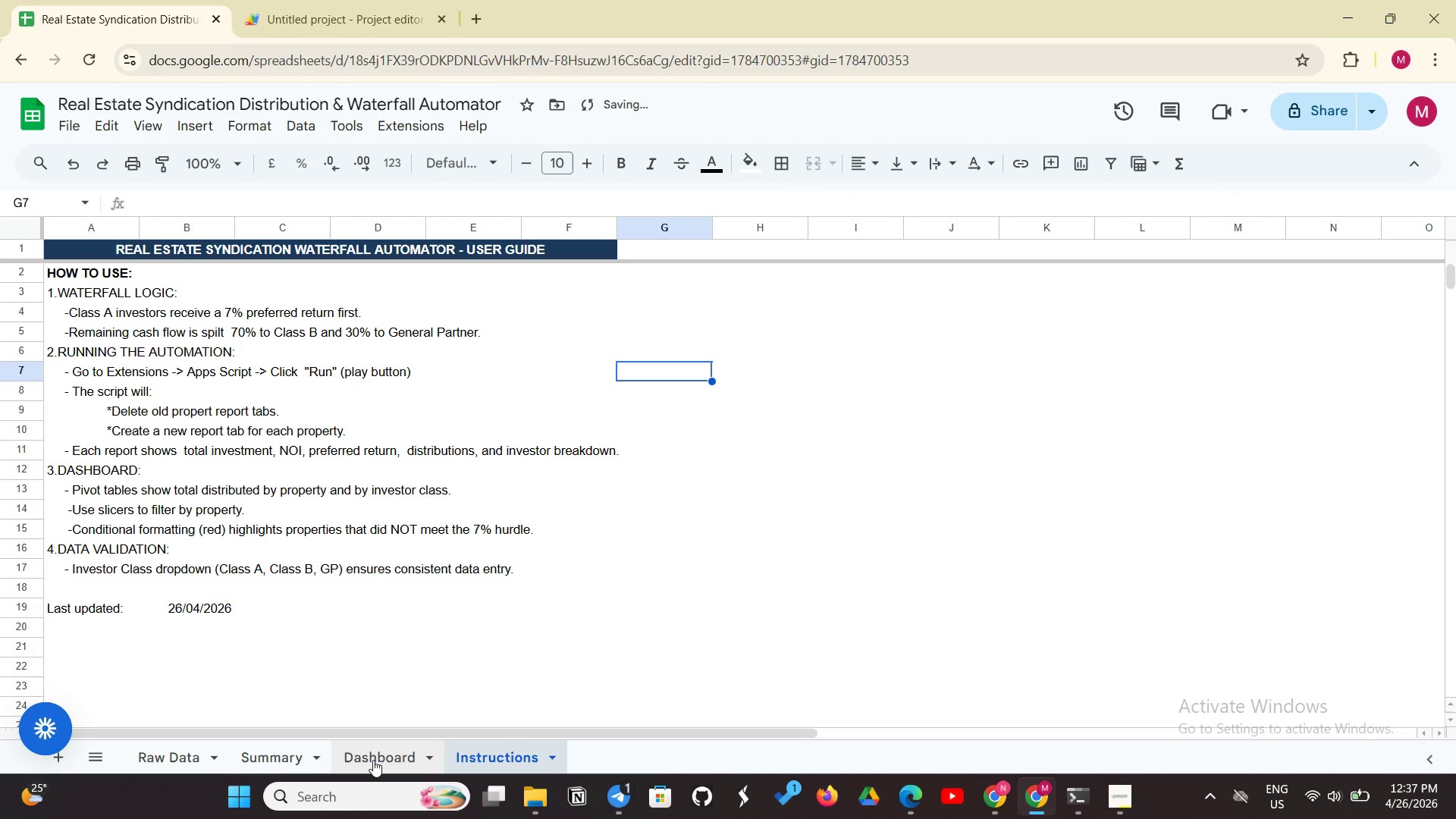 
left_click([373, 760])
 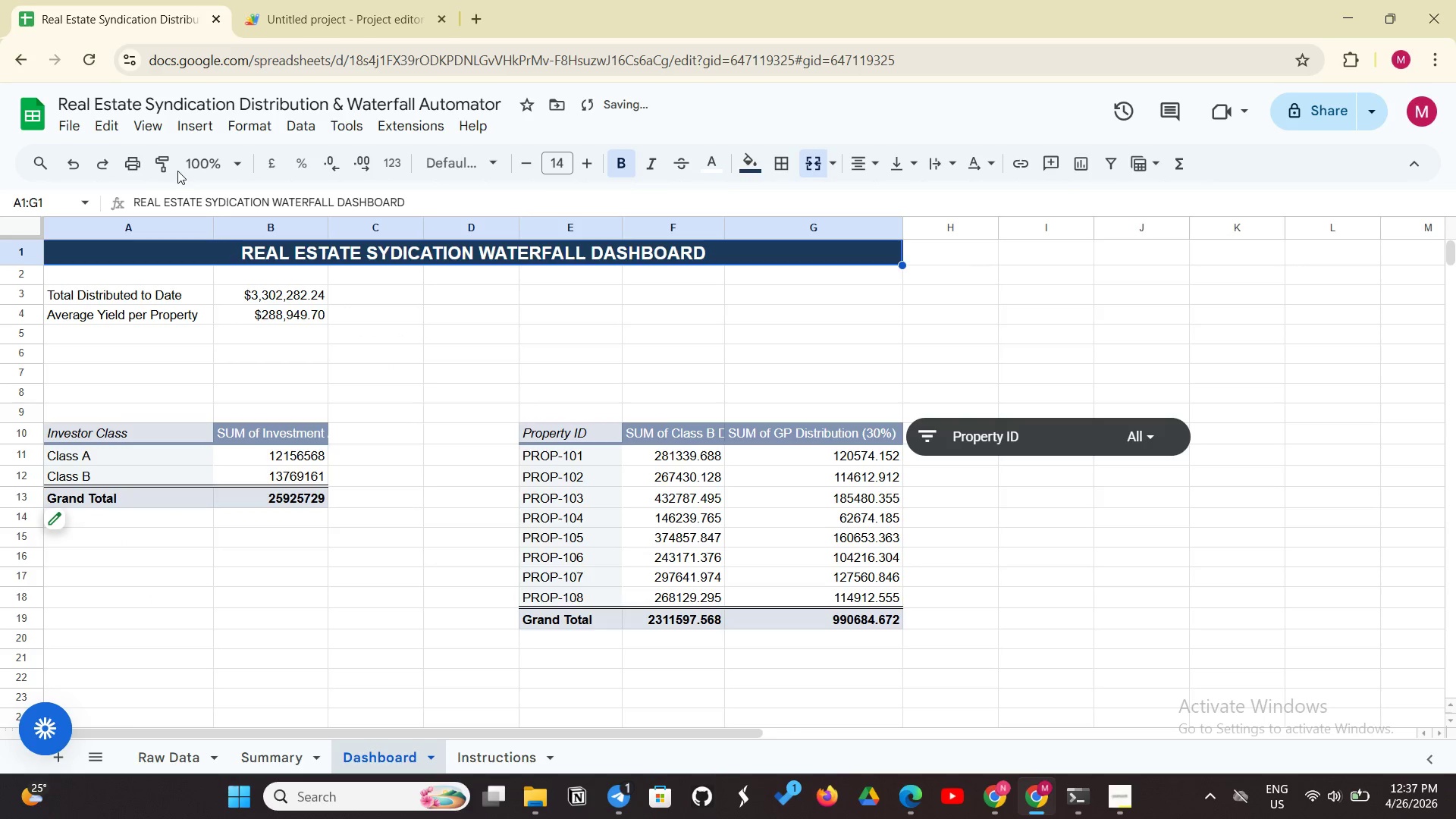 
left_click([149, 130])
 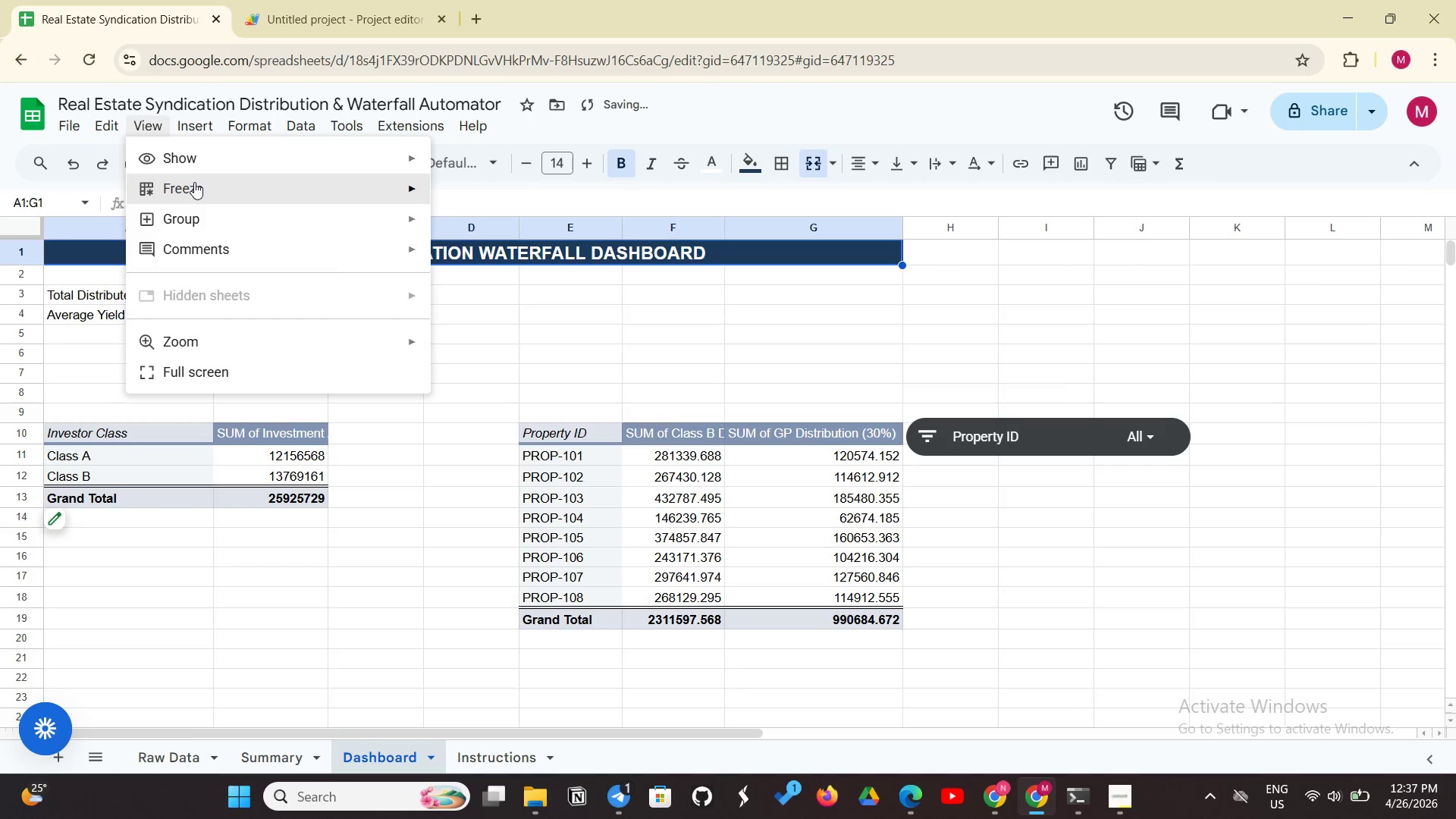 
left_click([195, 183])
 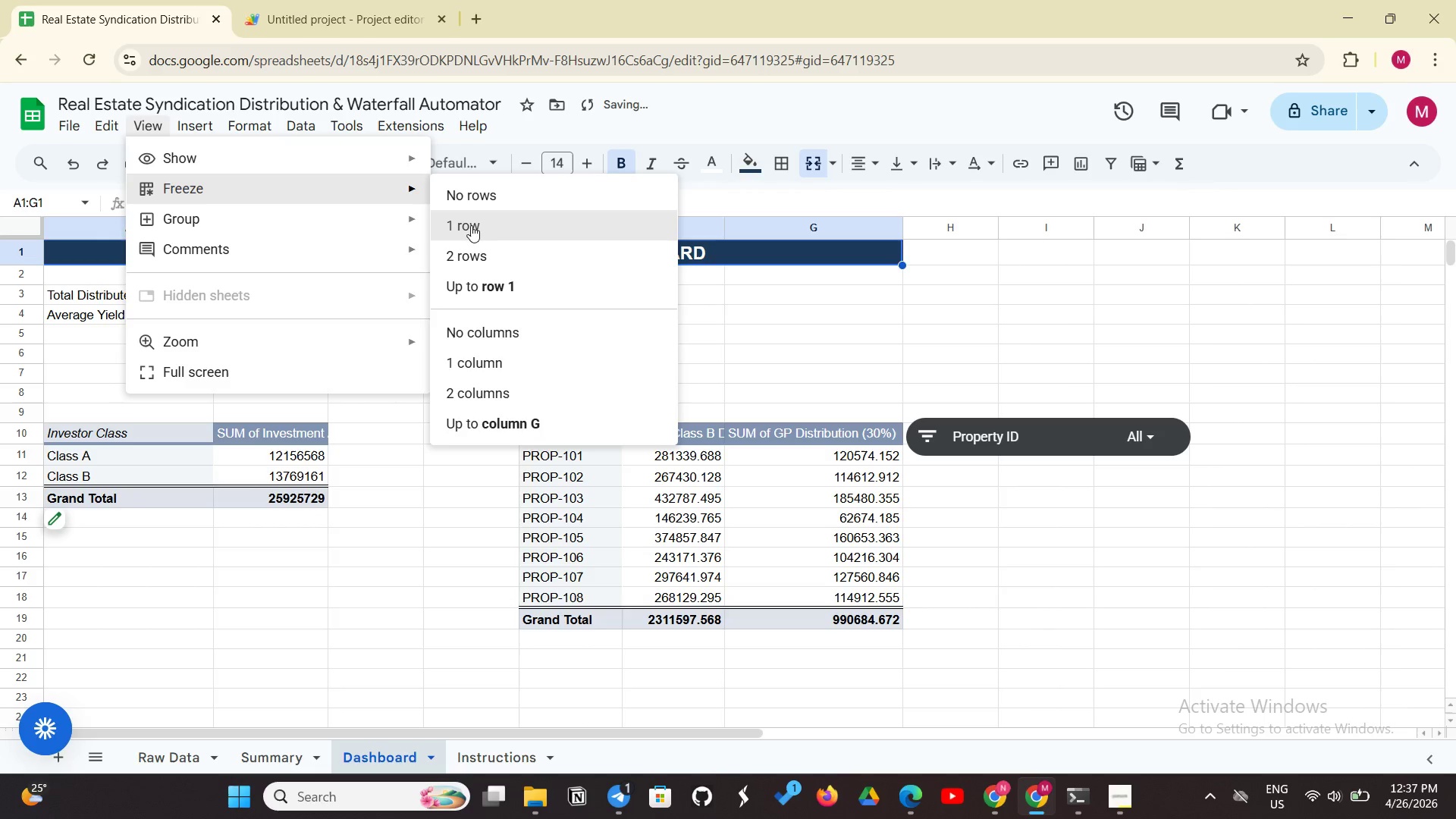 
left_click([471, 225])
 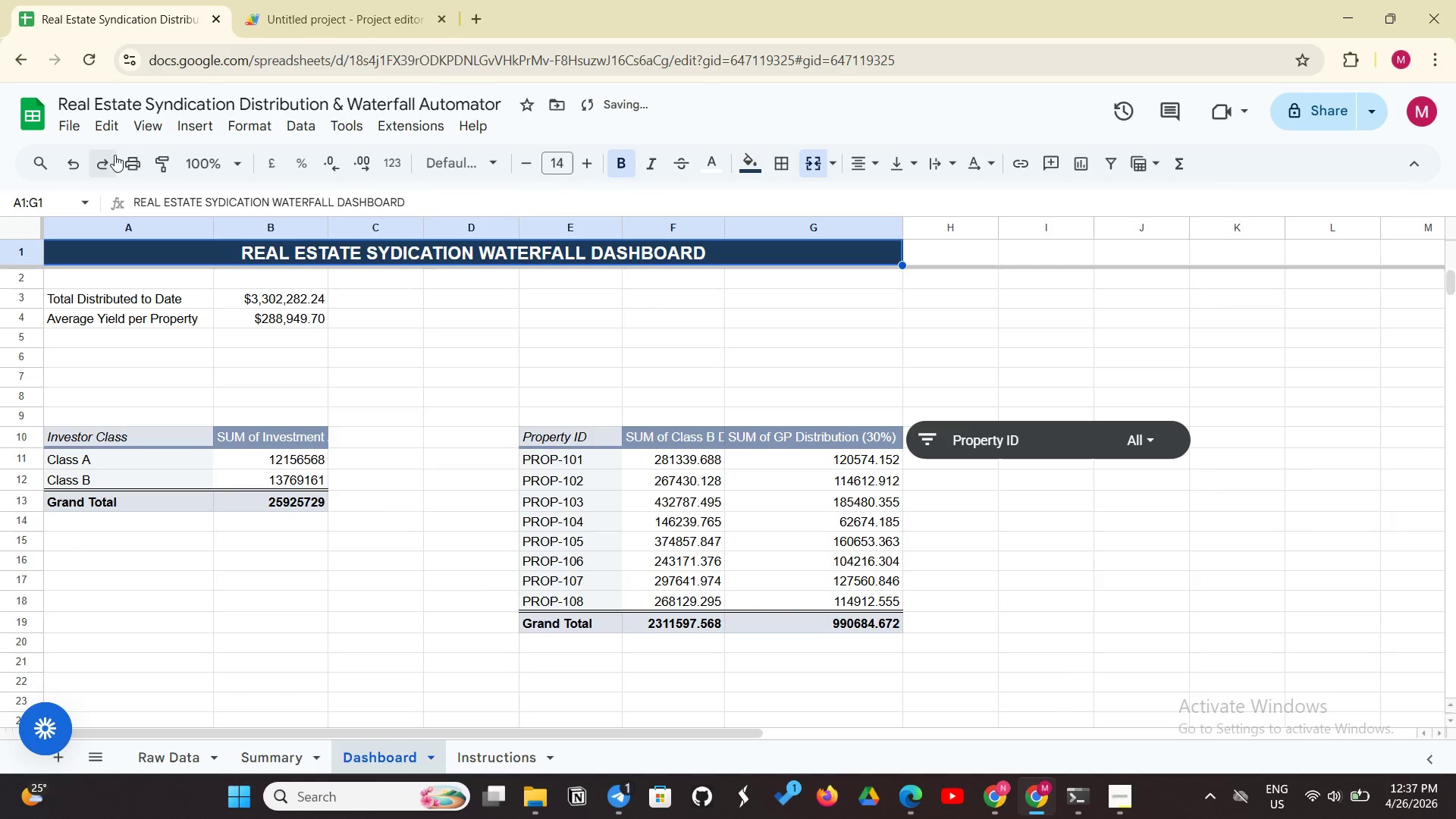 
left_click([143, 124])
 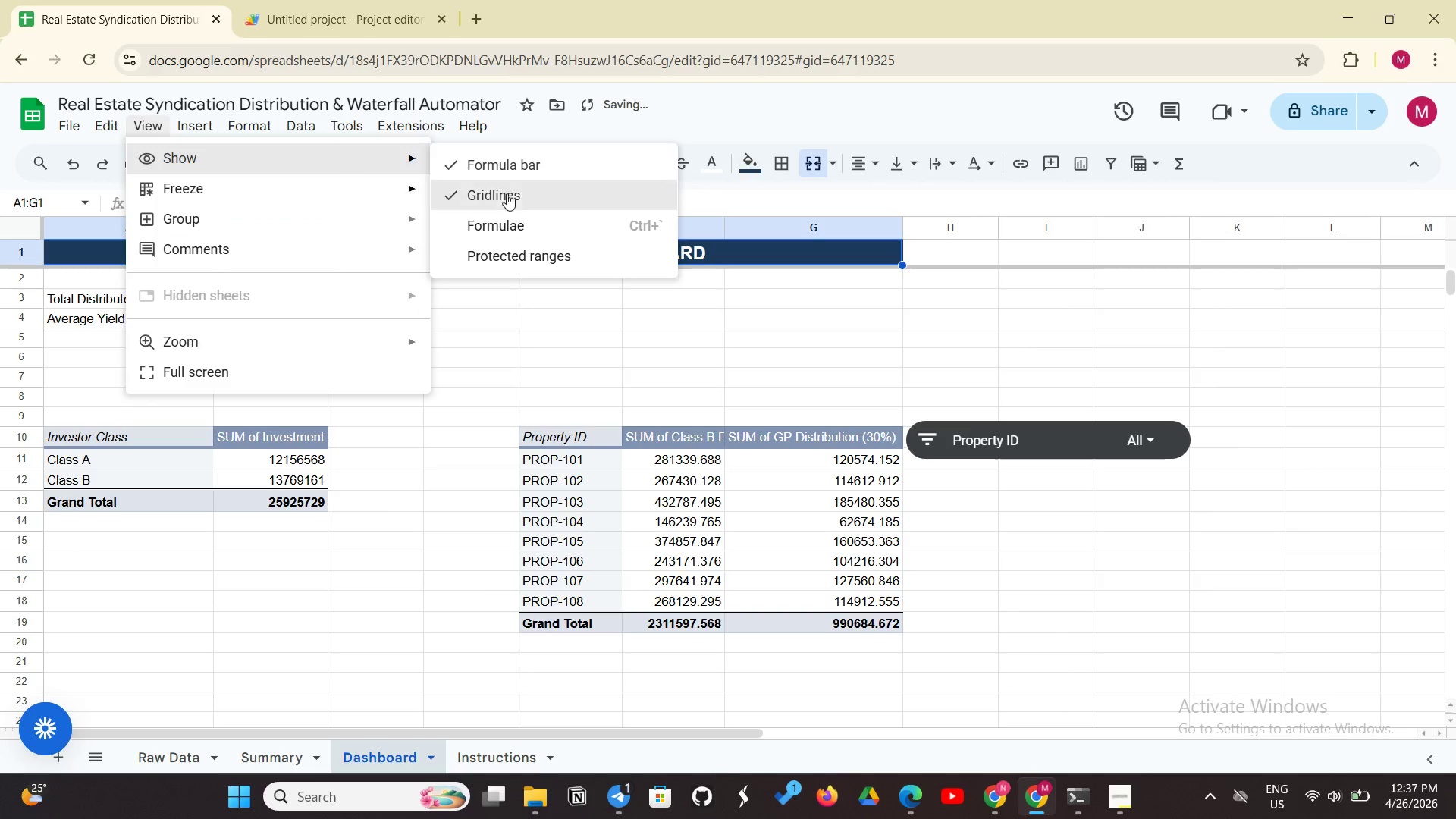 
left_click([518, 190])
 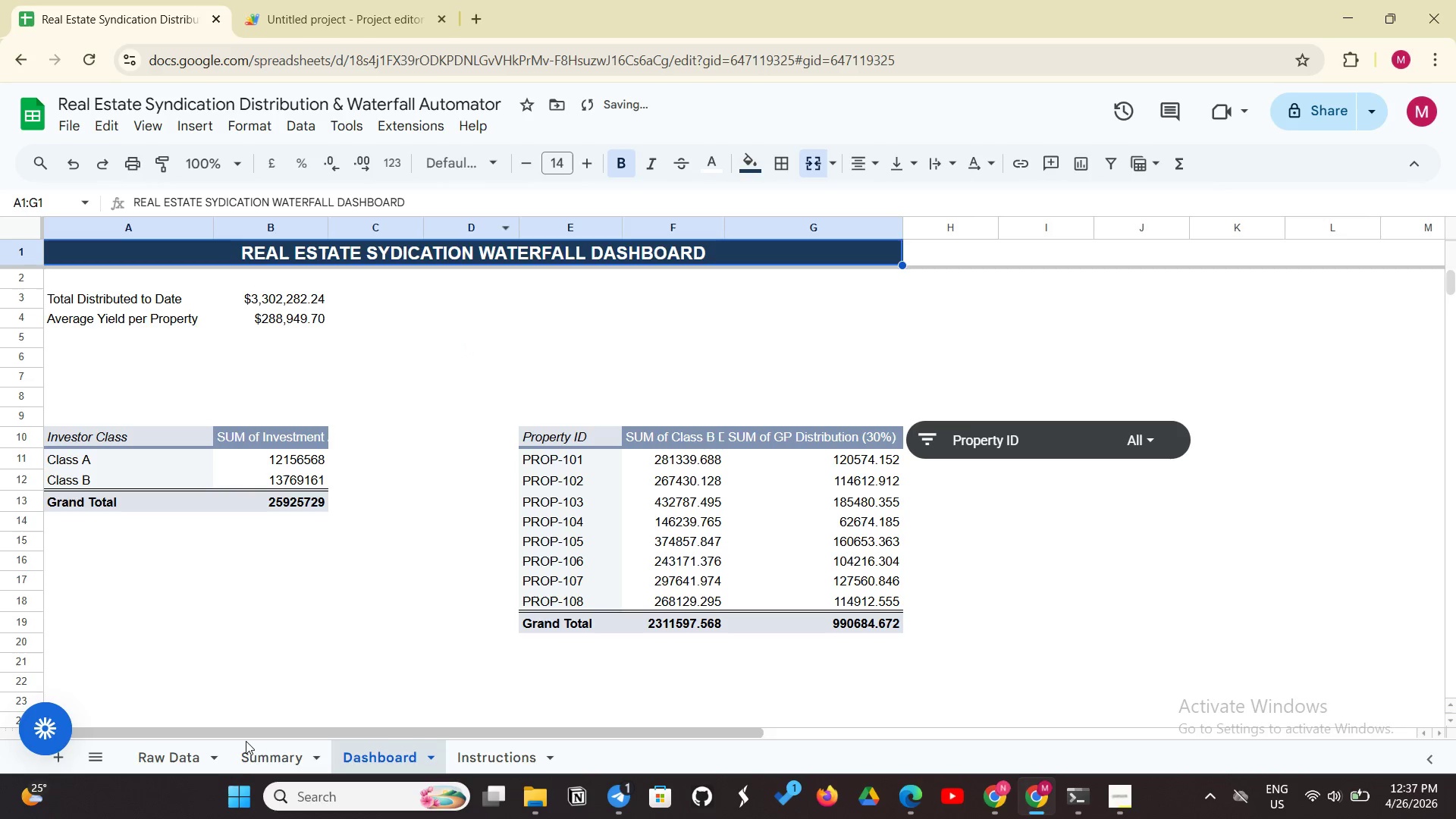 
left_click([244, 758])
 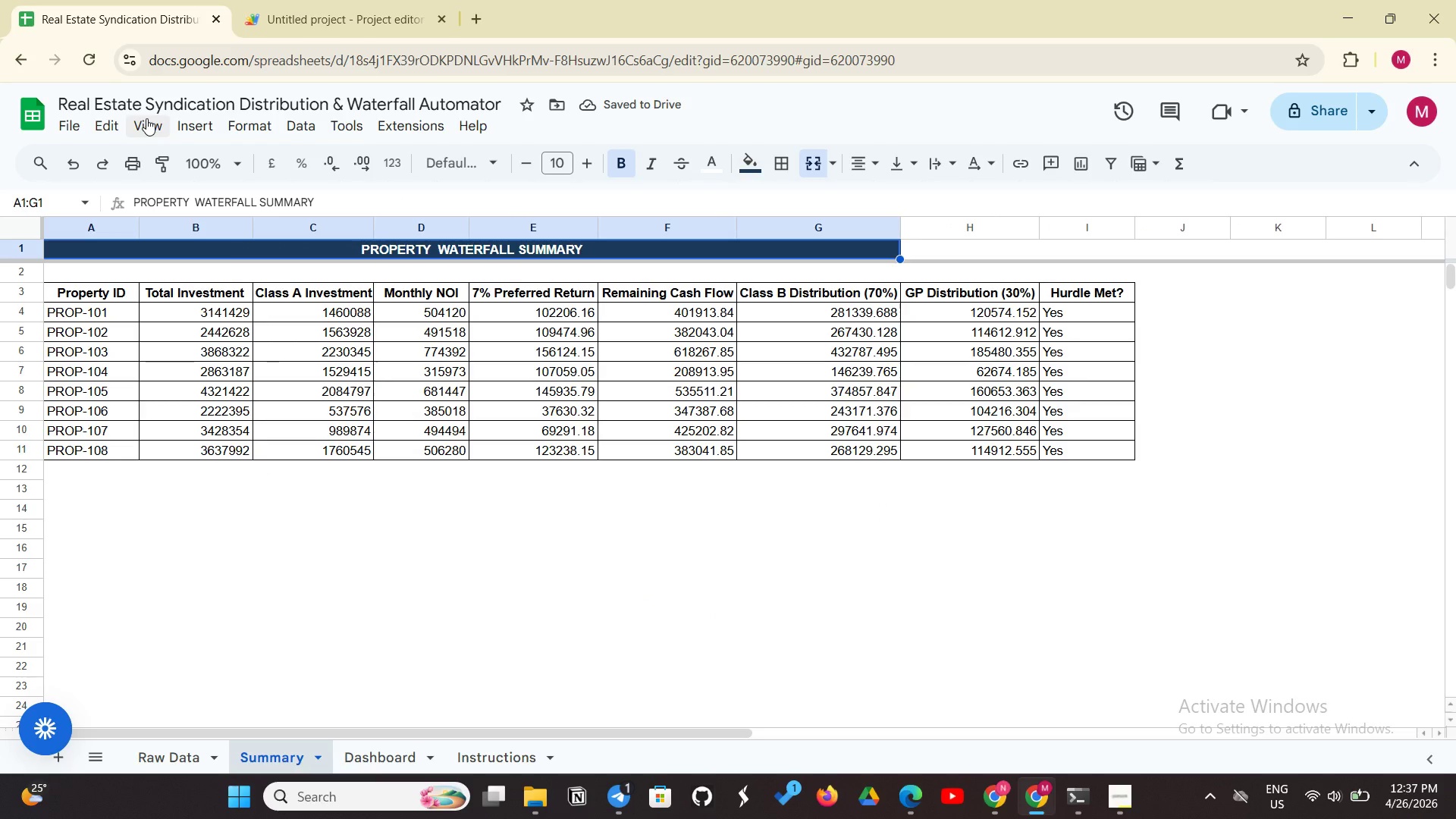 
scroll: coordinate [146, 118], scroll_direction: down, amount: 2.0
 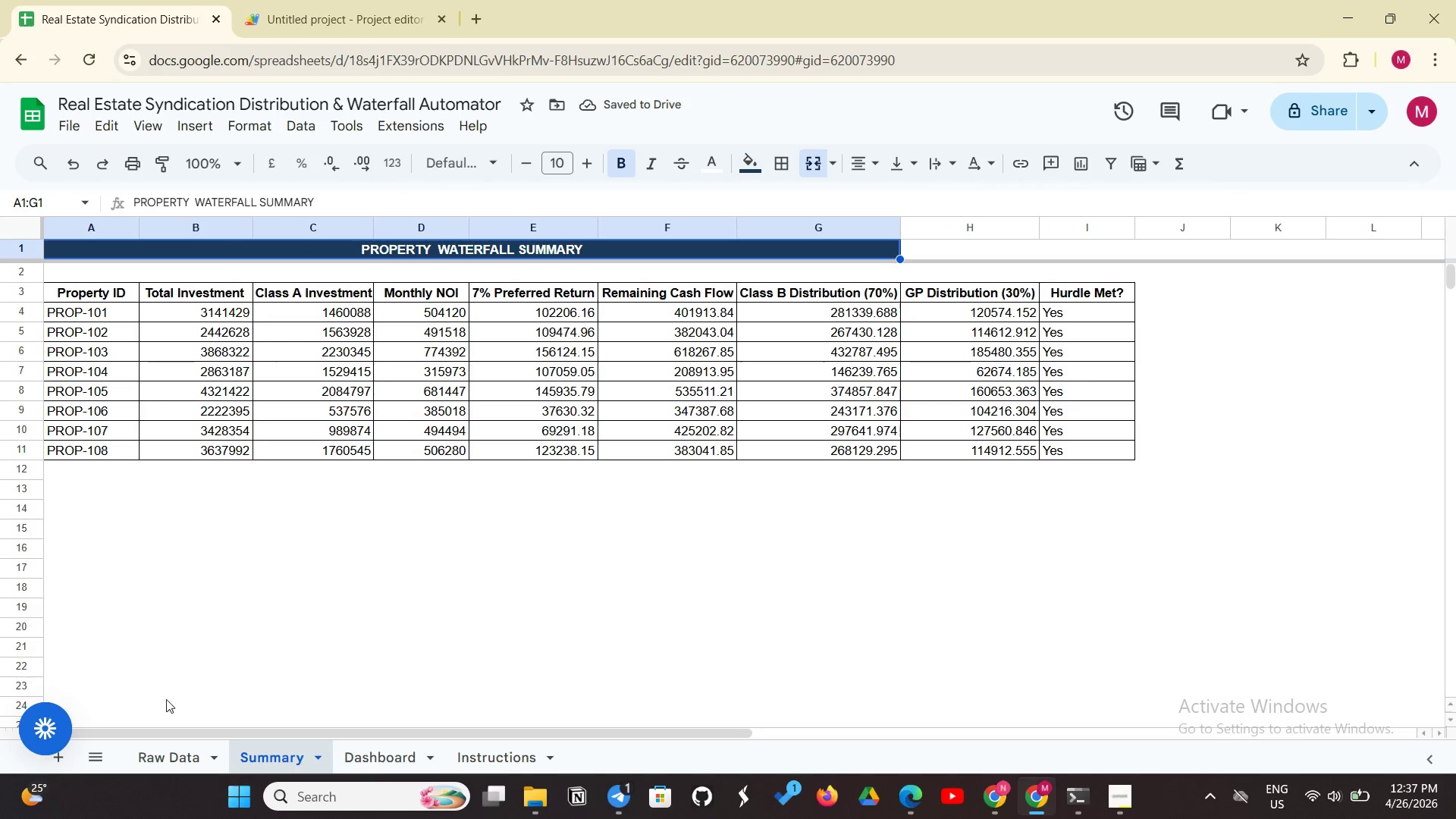 
left_click([173, 762])
 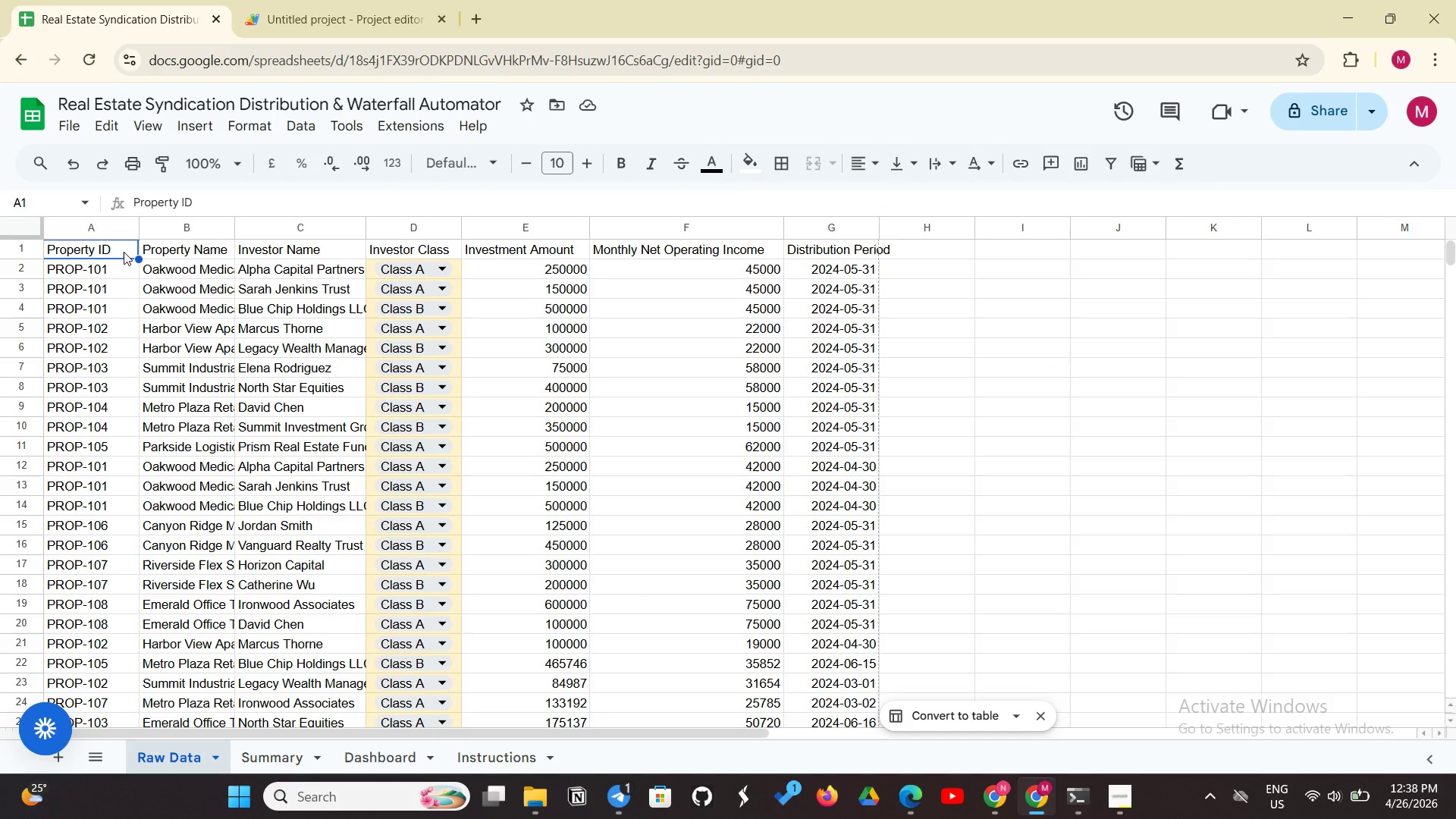 
left_click_drag(start_coordinate=[114, 247], to_coordinate=[888, 250])
 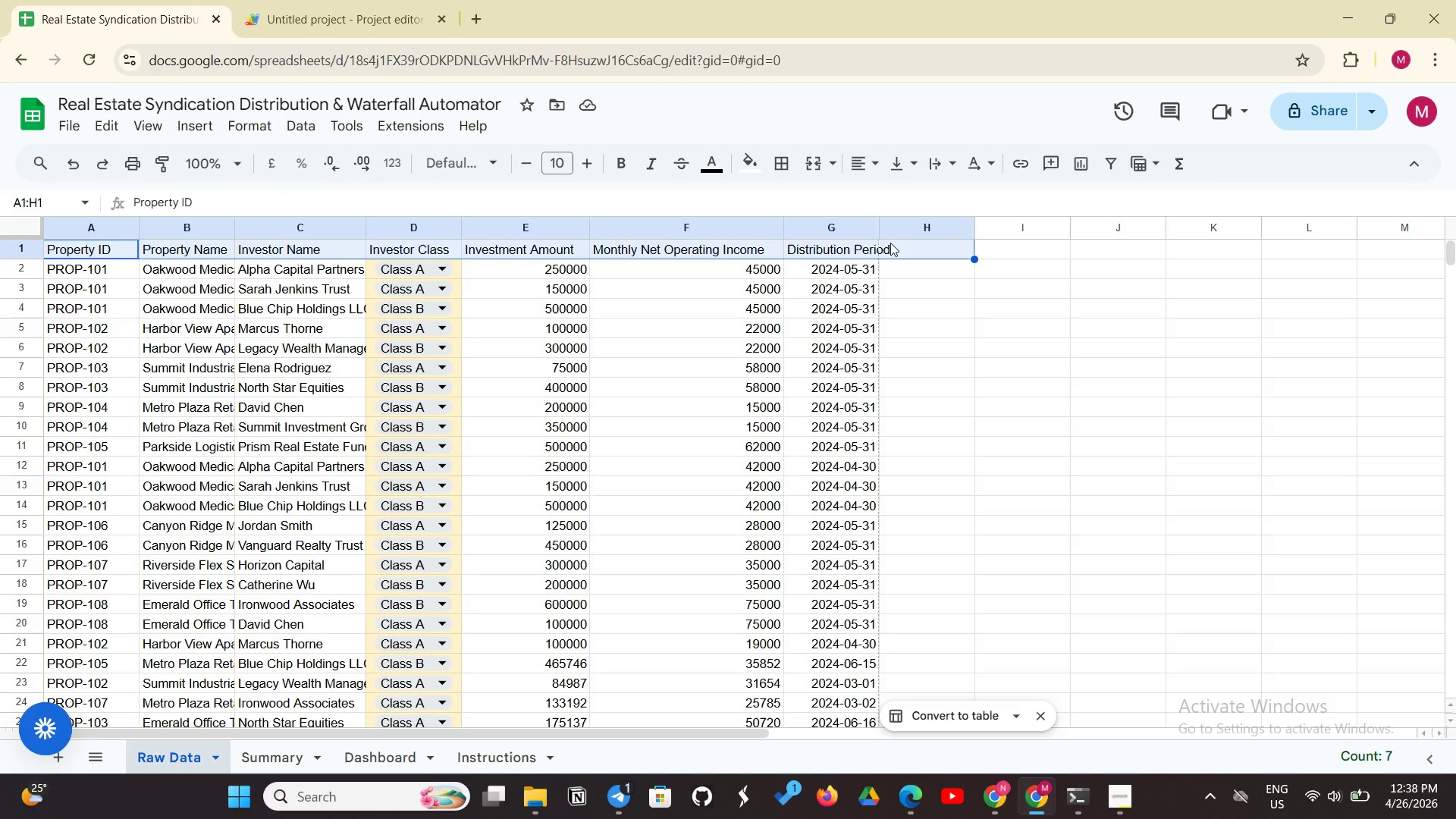 
left_click([938, 297])
 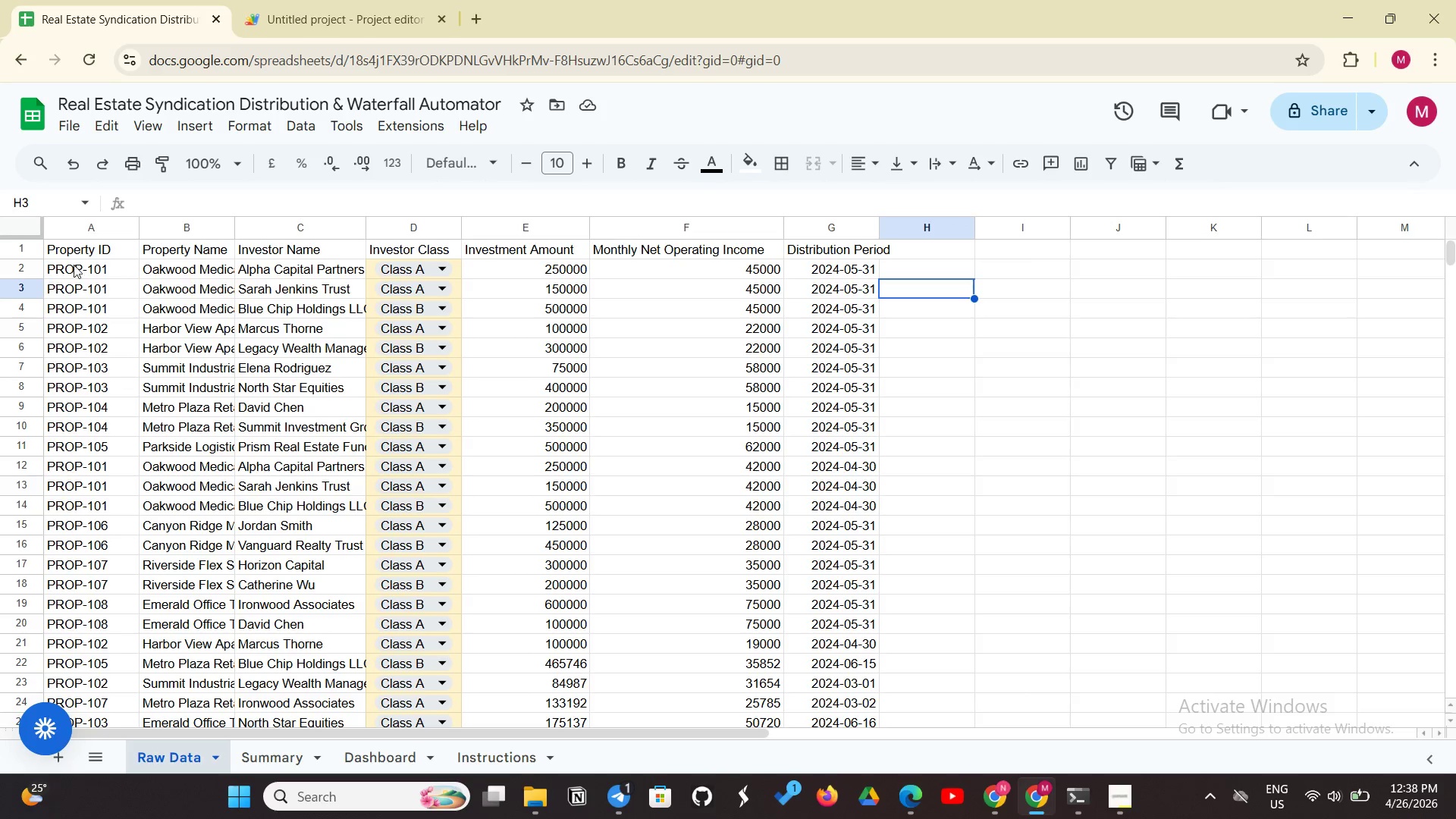 
left_click_drag(start_coordinate=[116, 246], to_coordinate=[832, 256])
 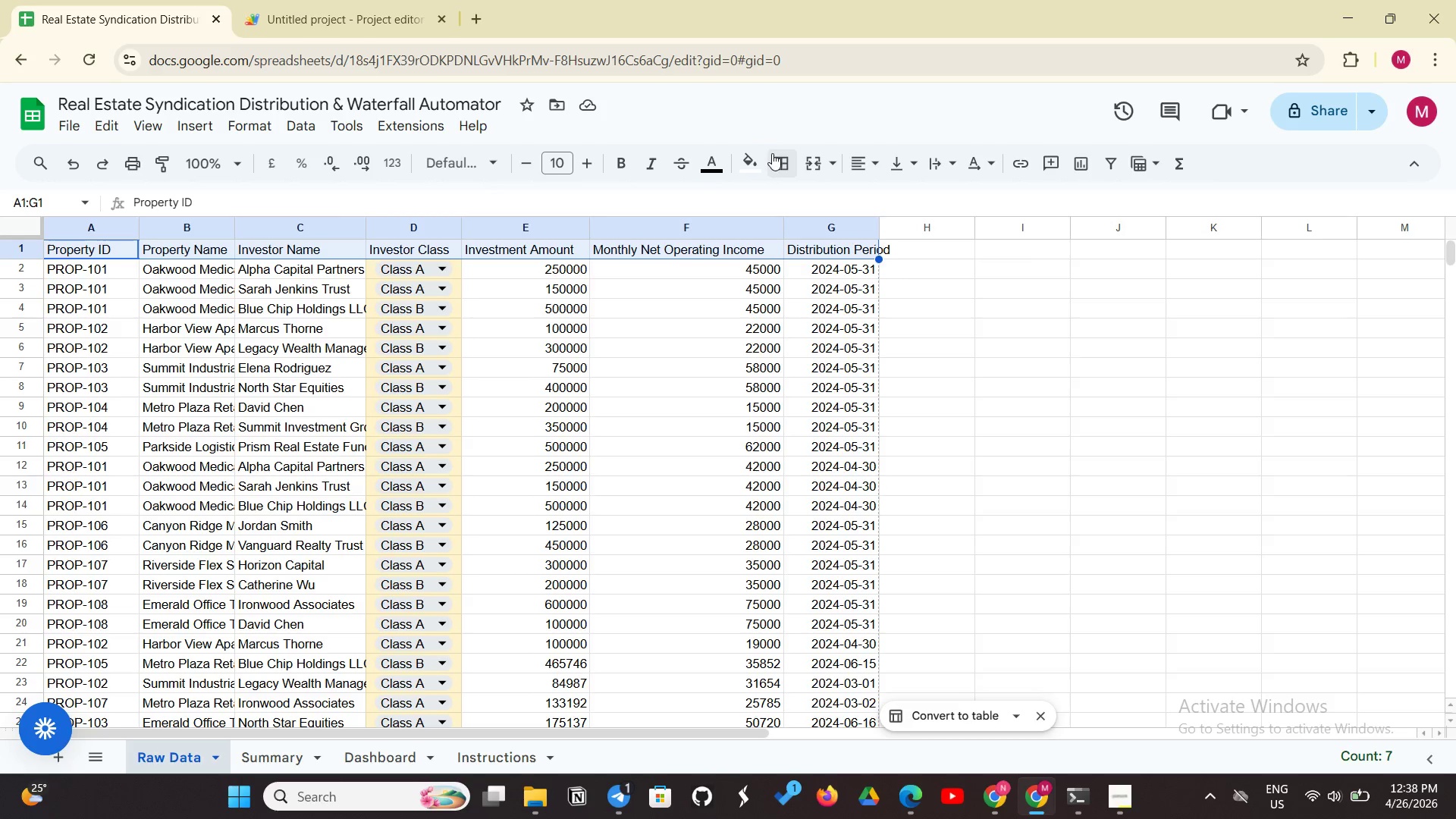 
left_click([752, 158])
 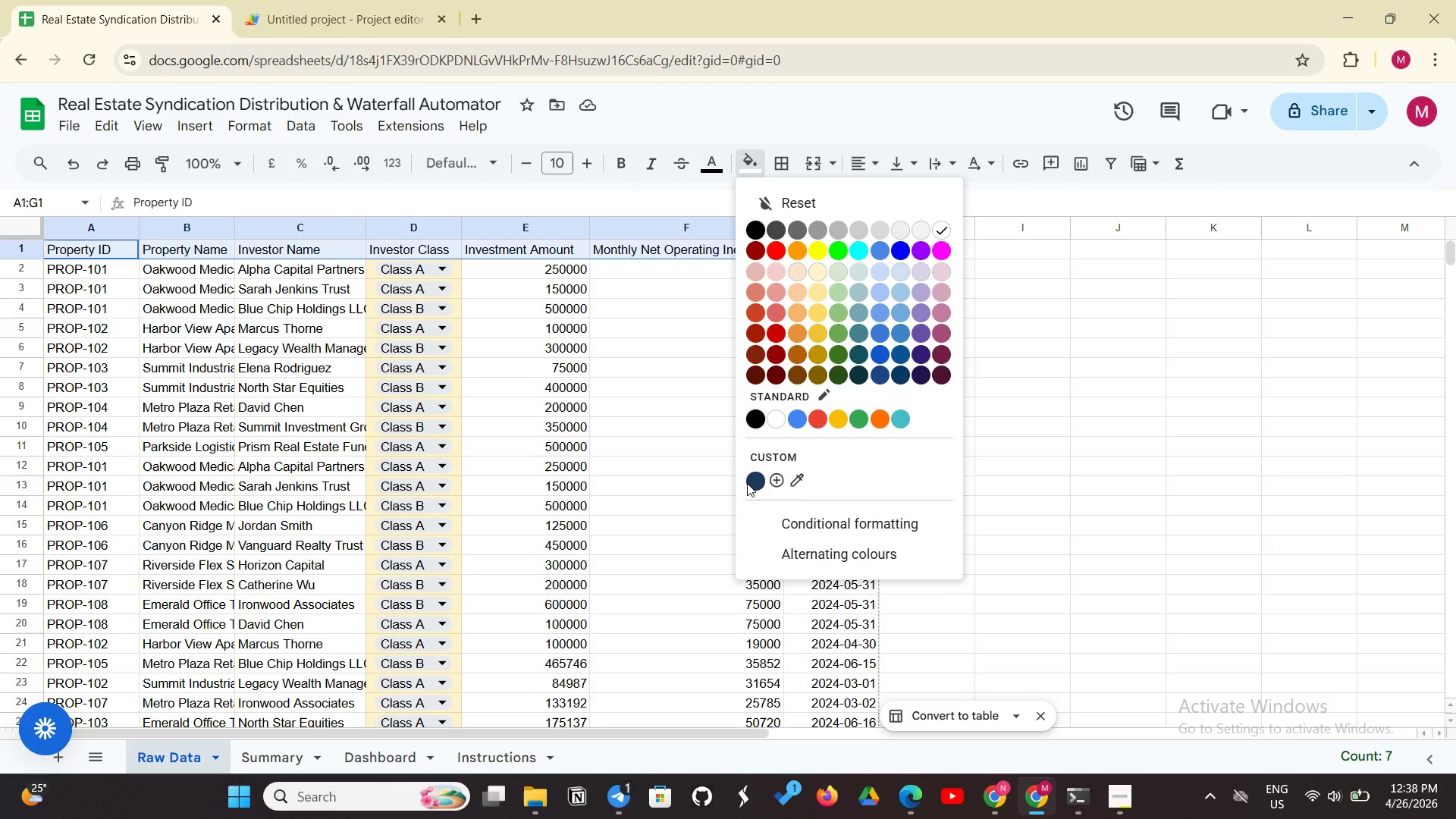 
left_click([748, 475])
 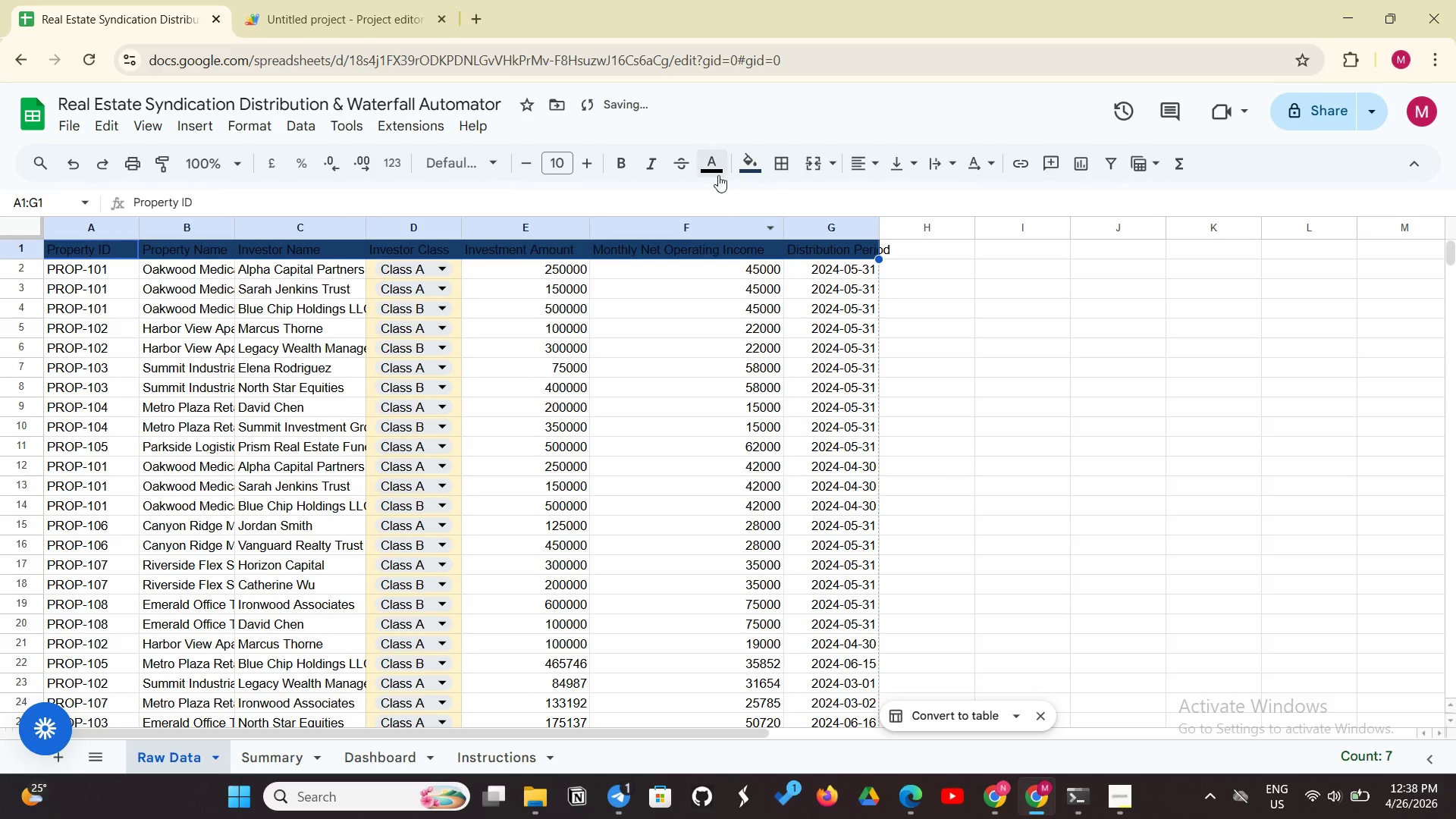 
left_click([718, 173])
 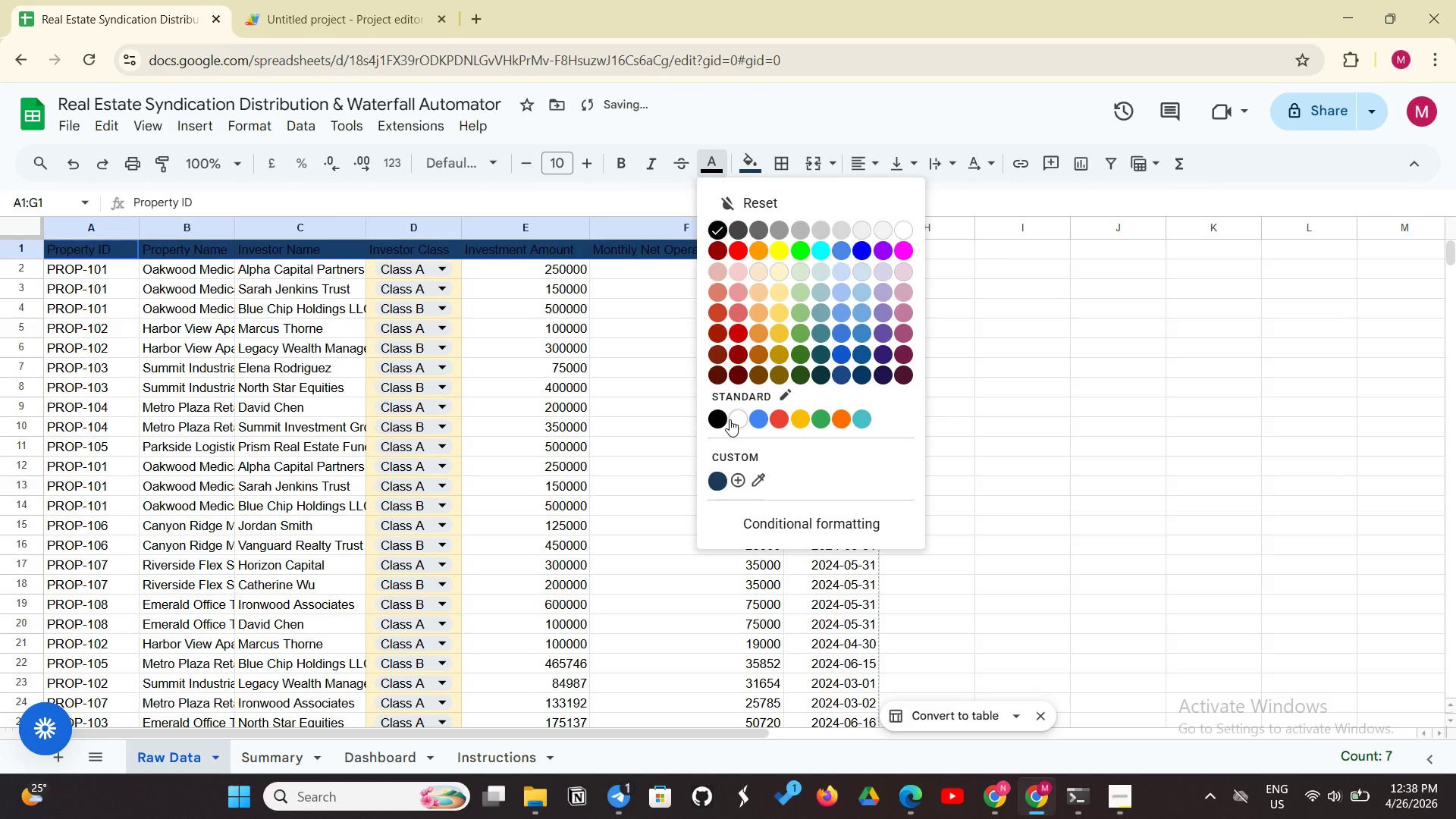 
left_click([730, 419])
 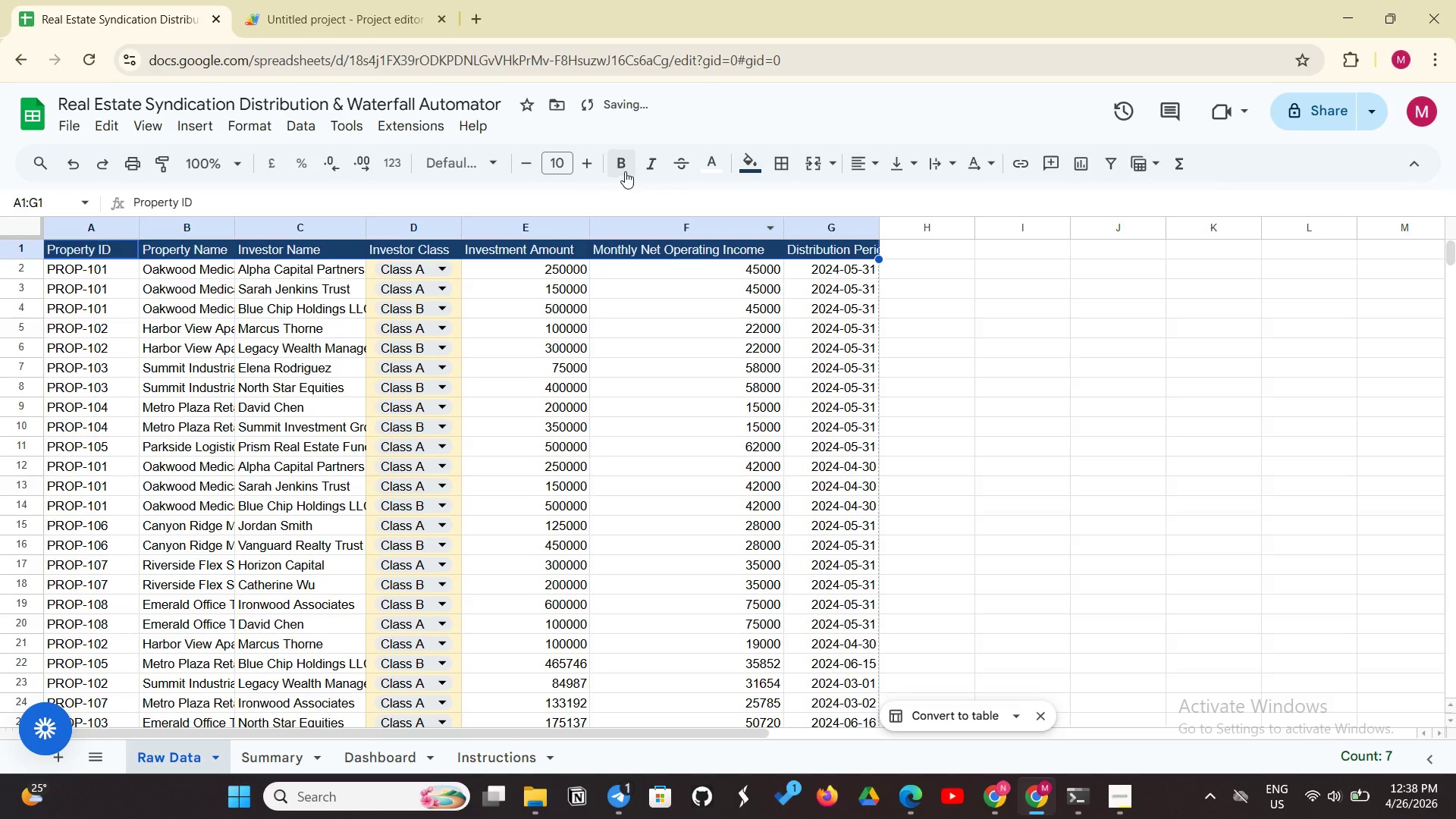 
left_click([632, 169])
 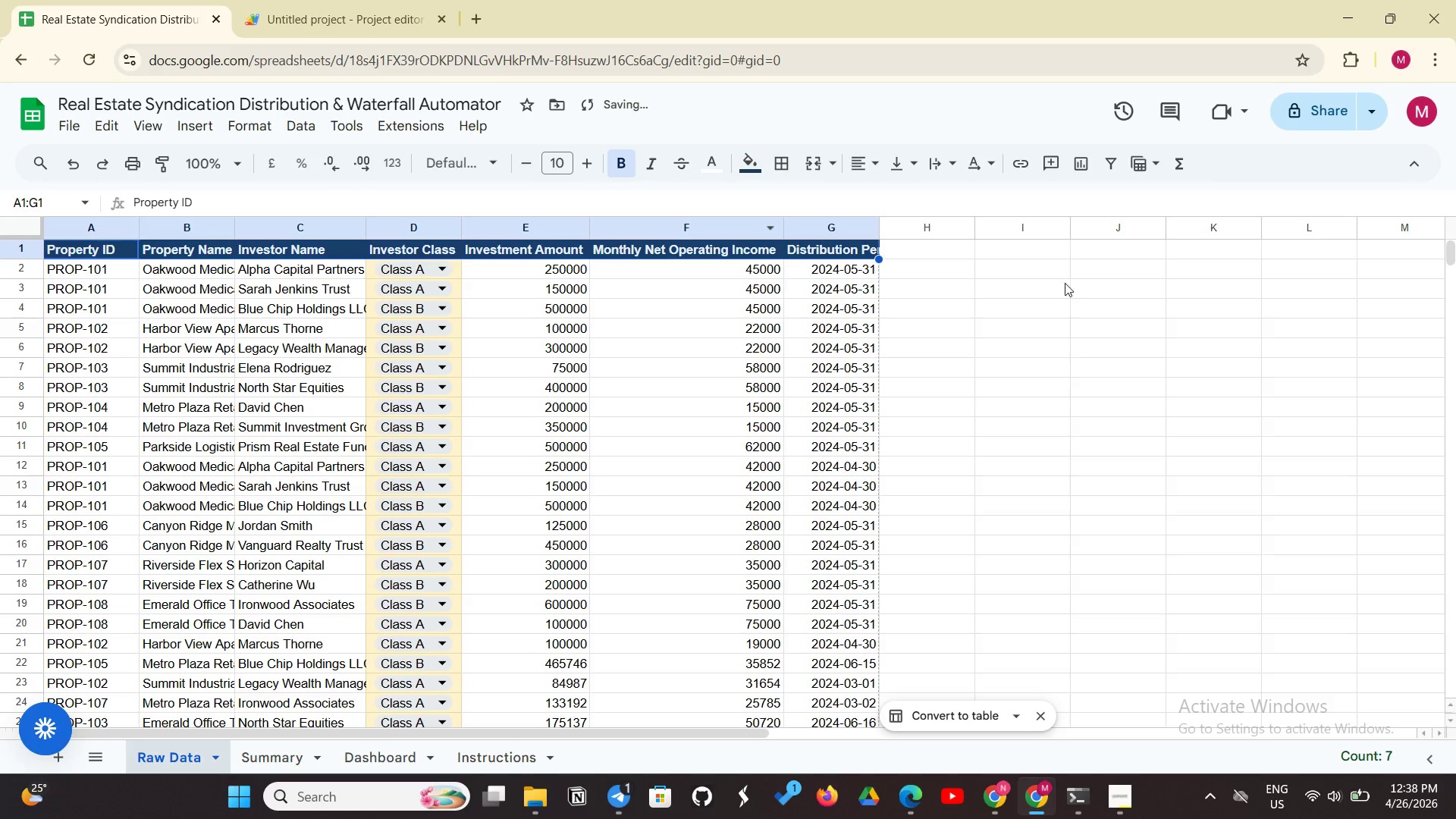 
key(Control+Shift+E)
 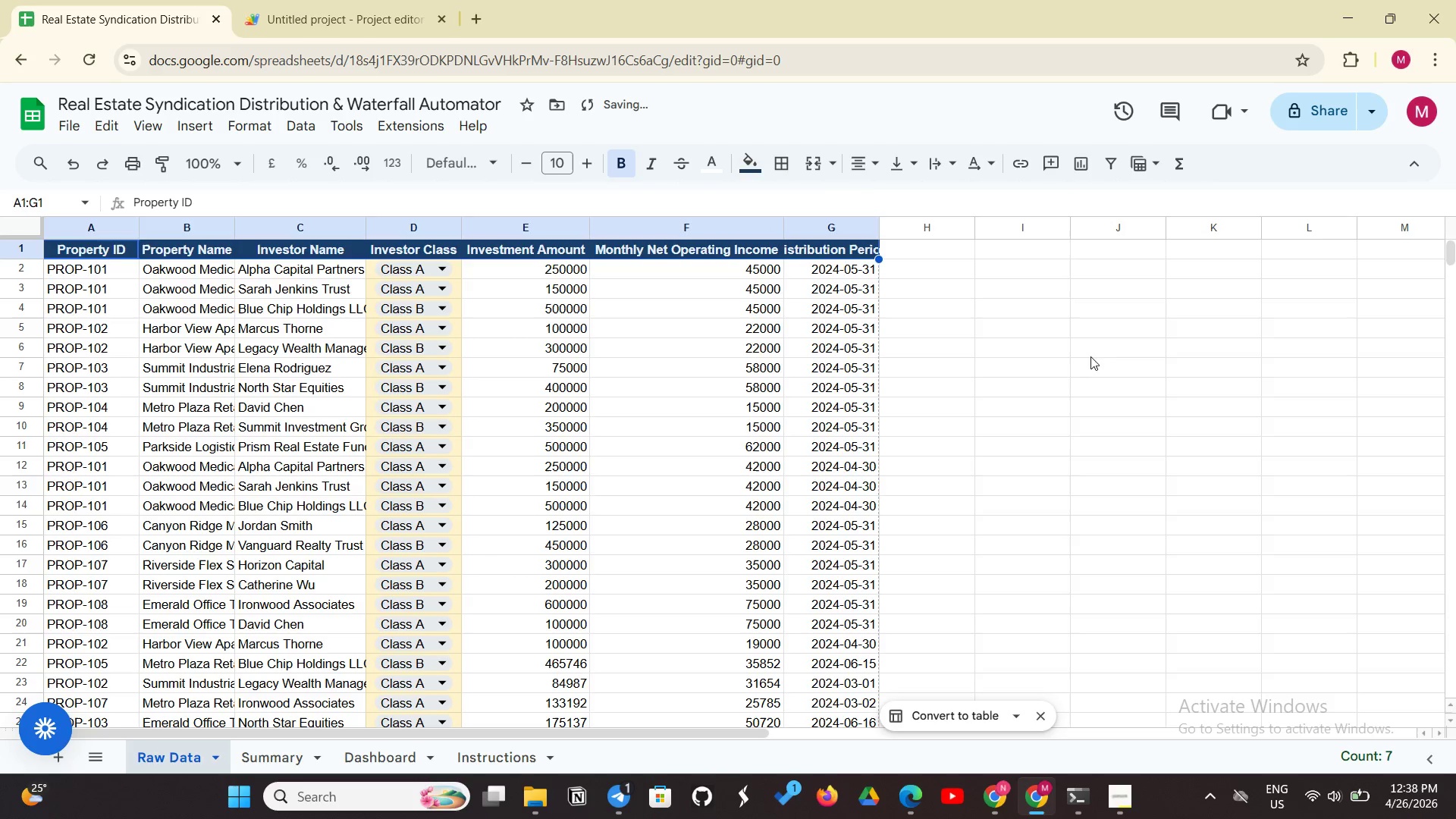 
left_click([1066, 366])
 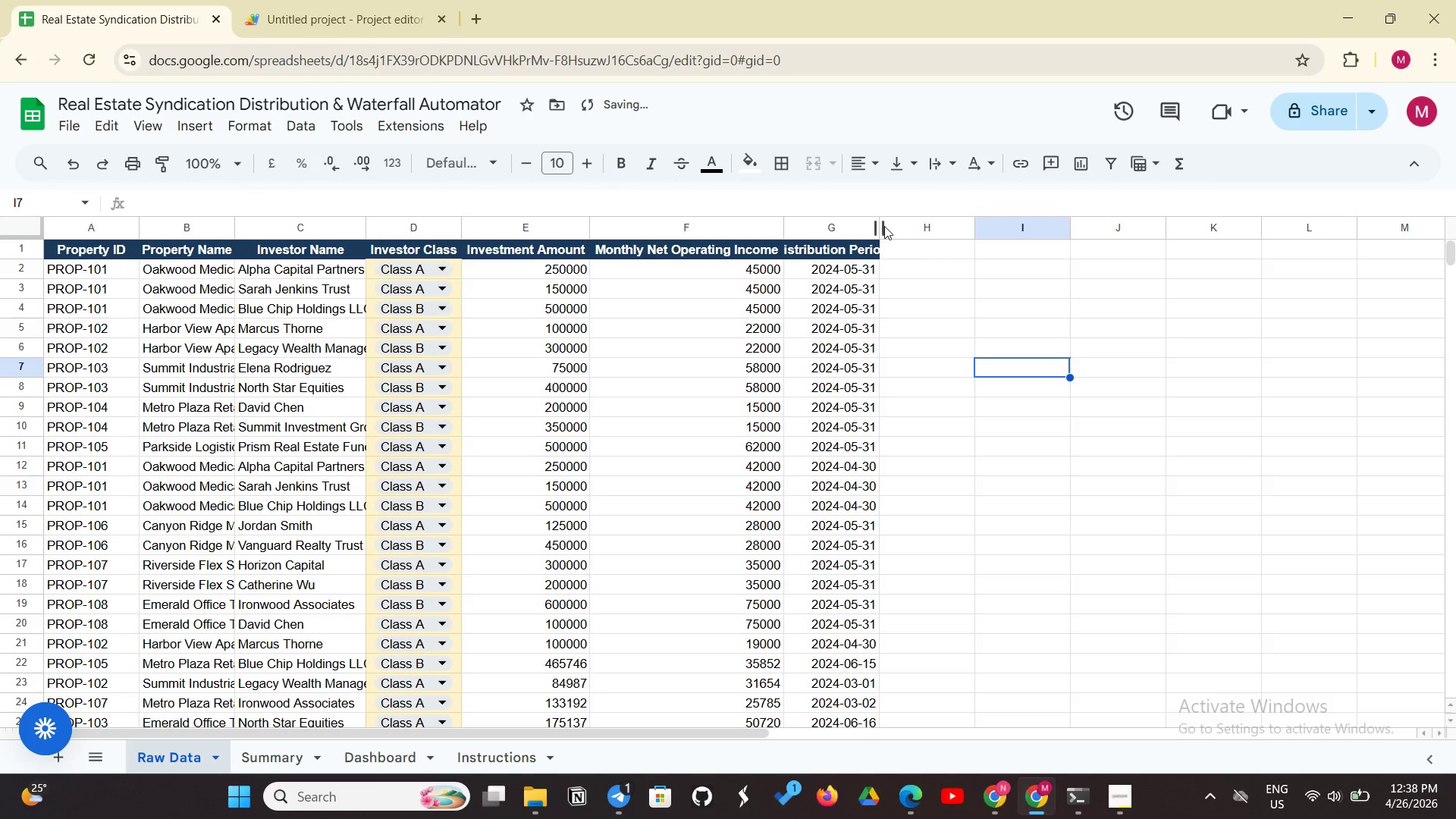 
left_click_drag(start_coordinate=[884, 226], to_coordinate=[915, 218])
 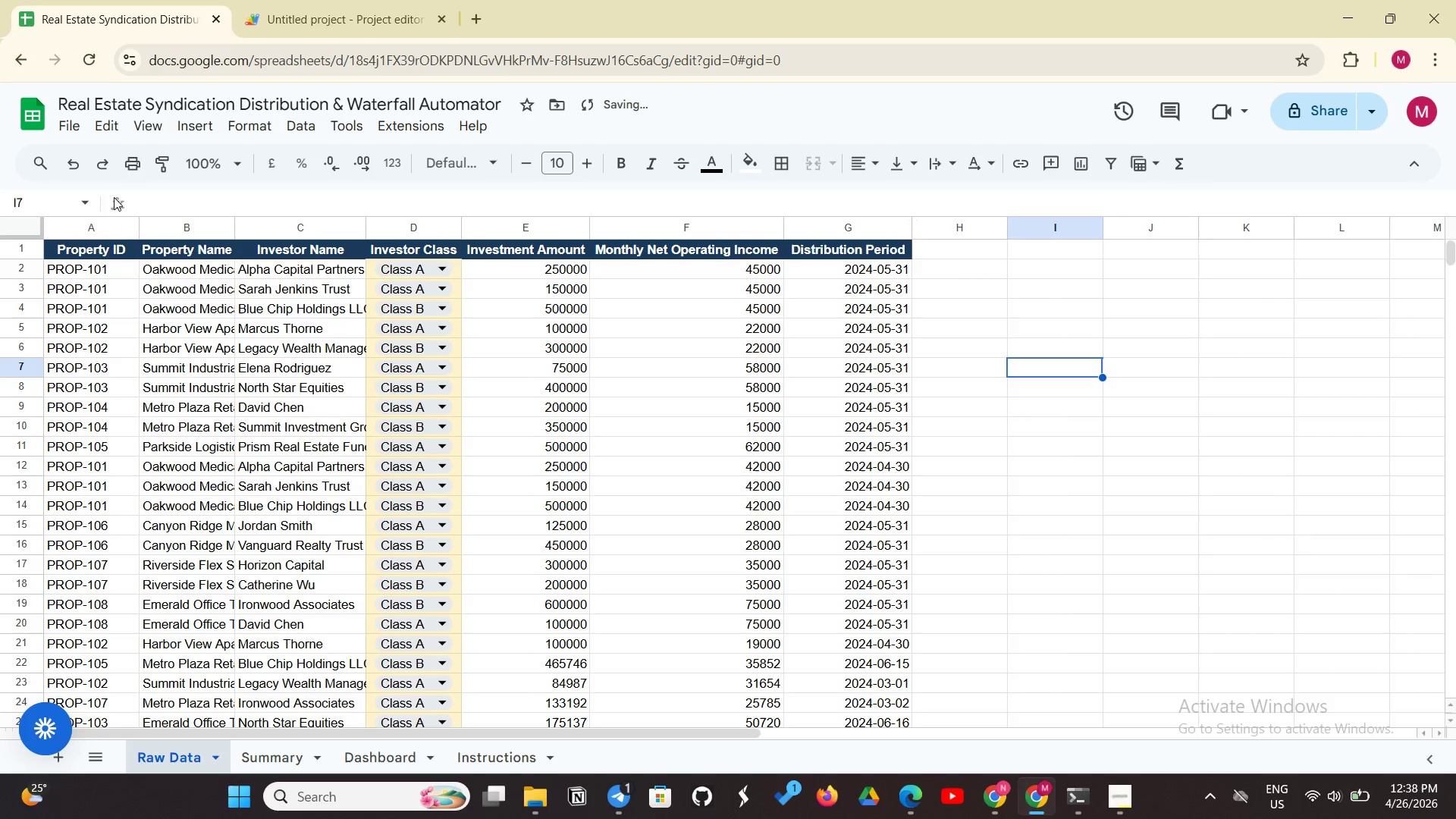 
left_click_drag(start_coordinate=[127, 252], to_coordinate=[859, 573])
 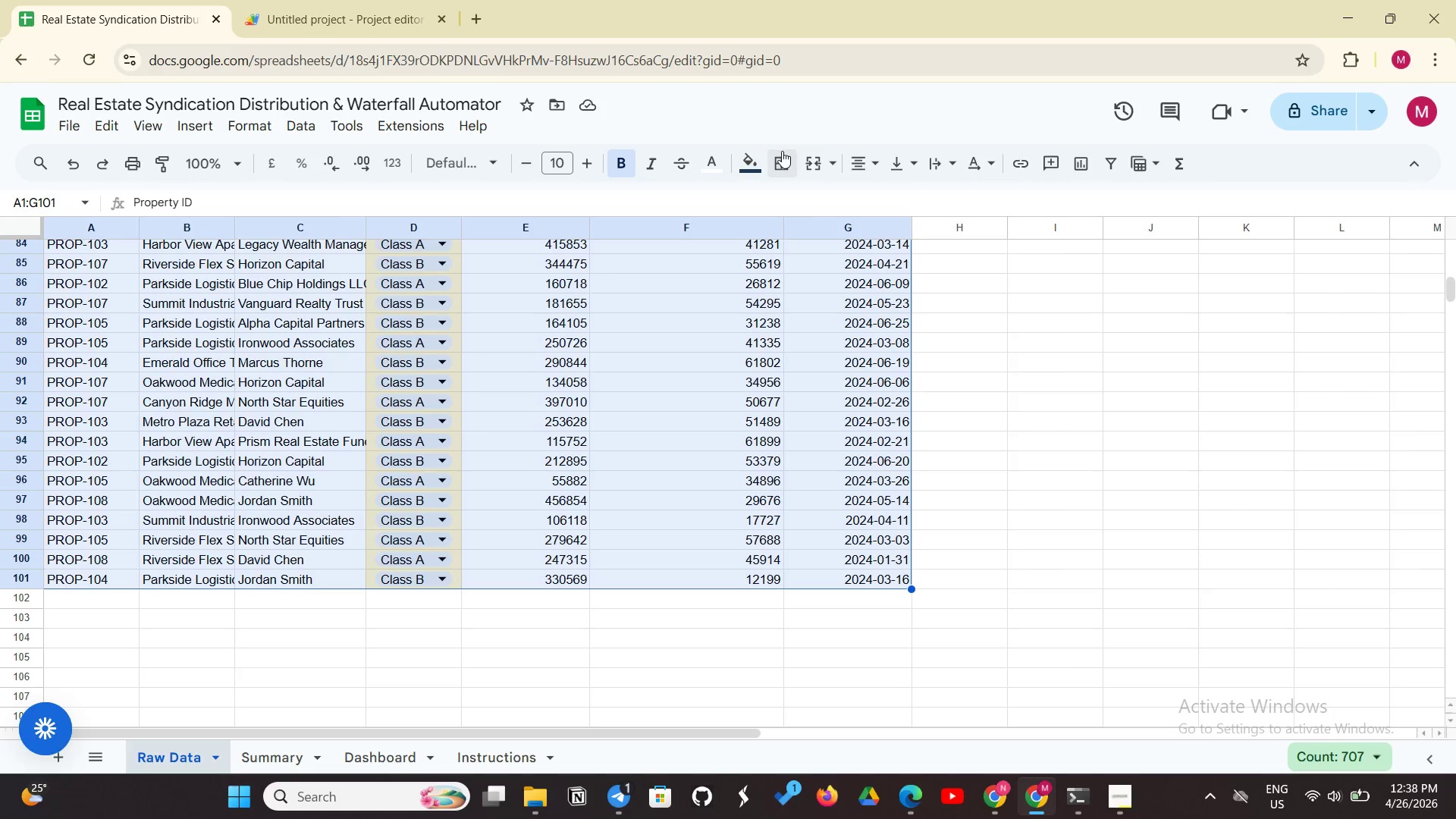 
left_click([788, 158])
 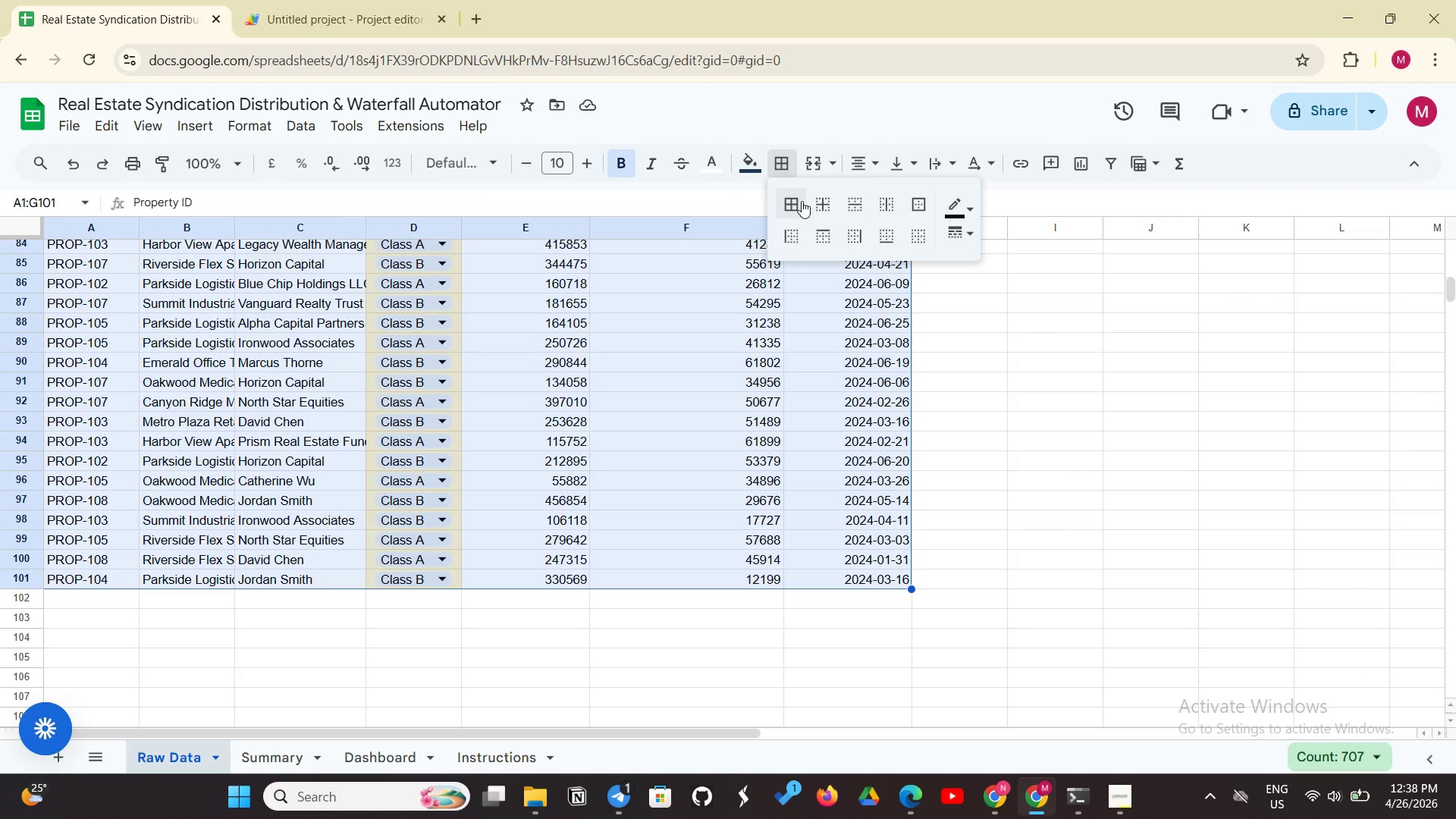 
left_click([796, 196])
 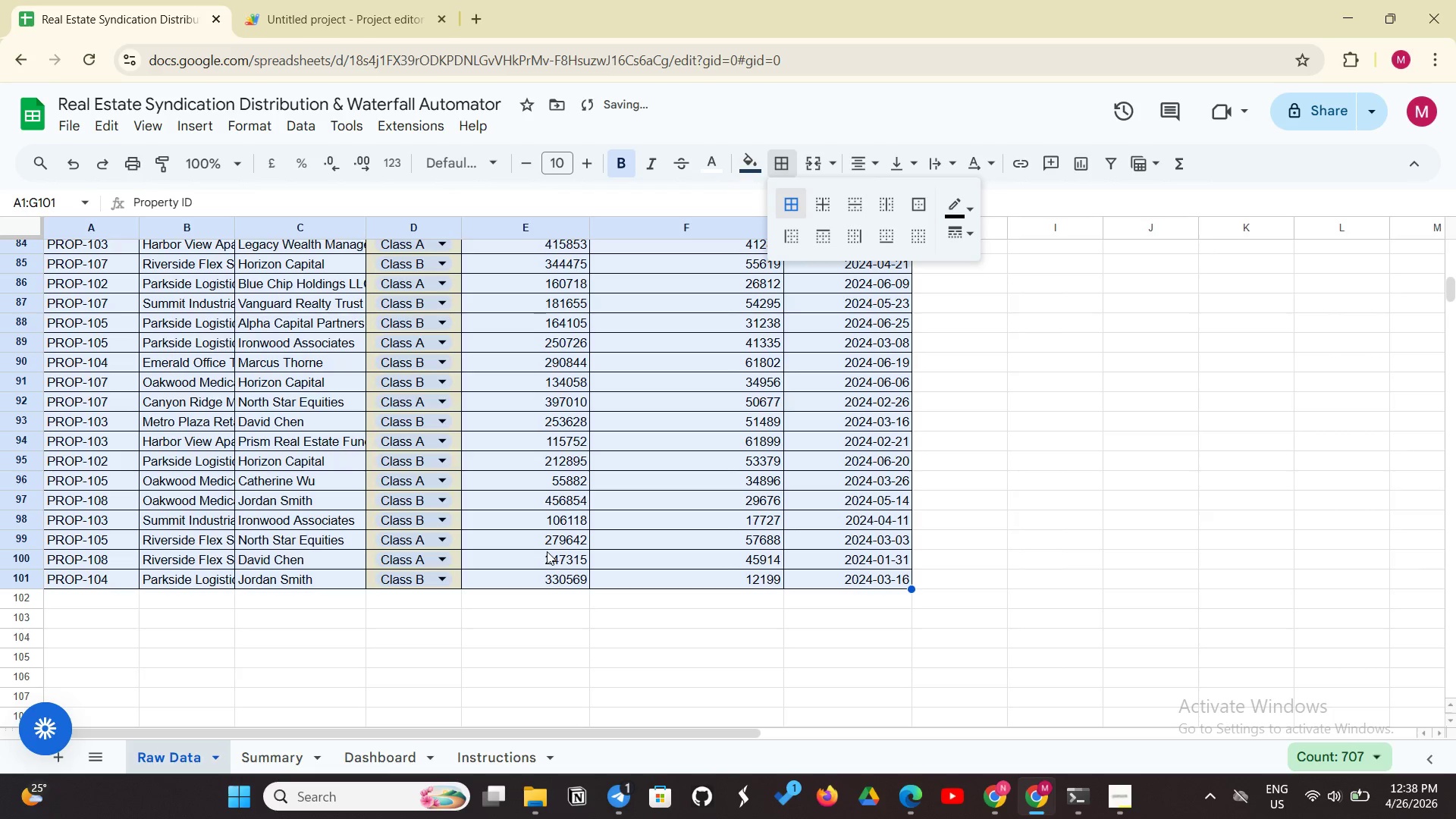 
scroll: coordinate [547, 551], scroll_direction: up, amount: 23.0
 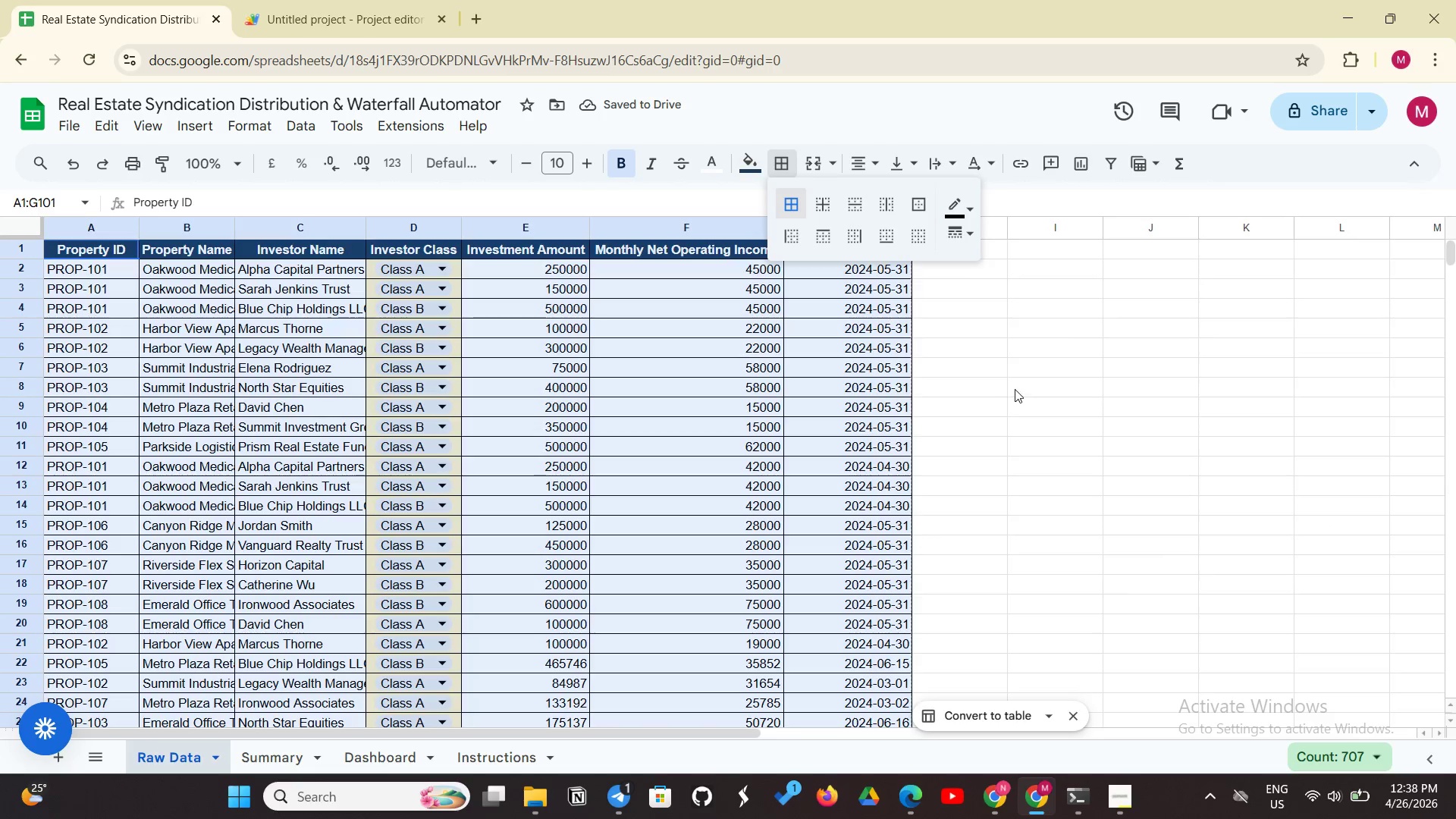 
left_click([1015, 389])
 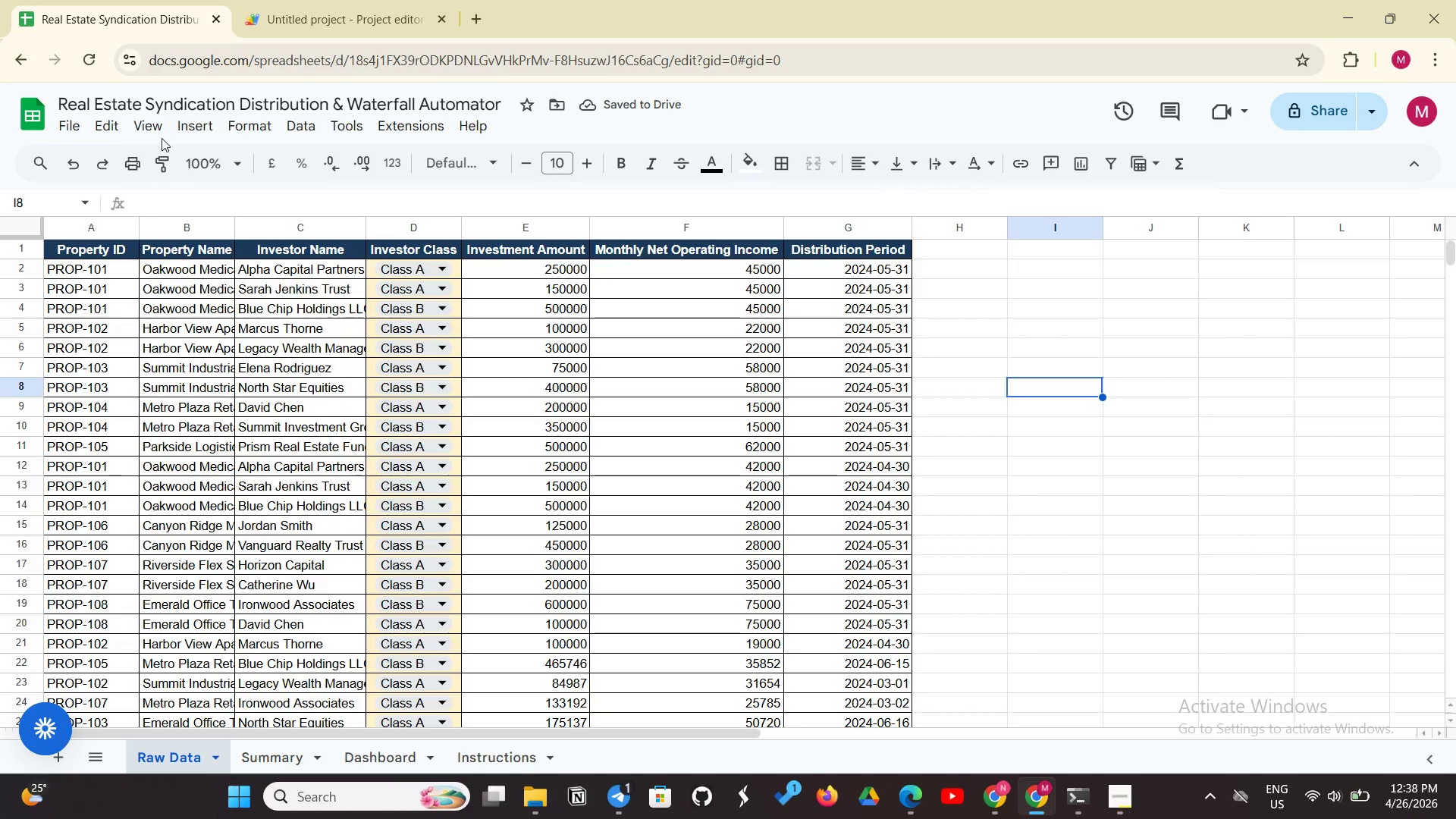 
left_click([168, 130])
 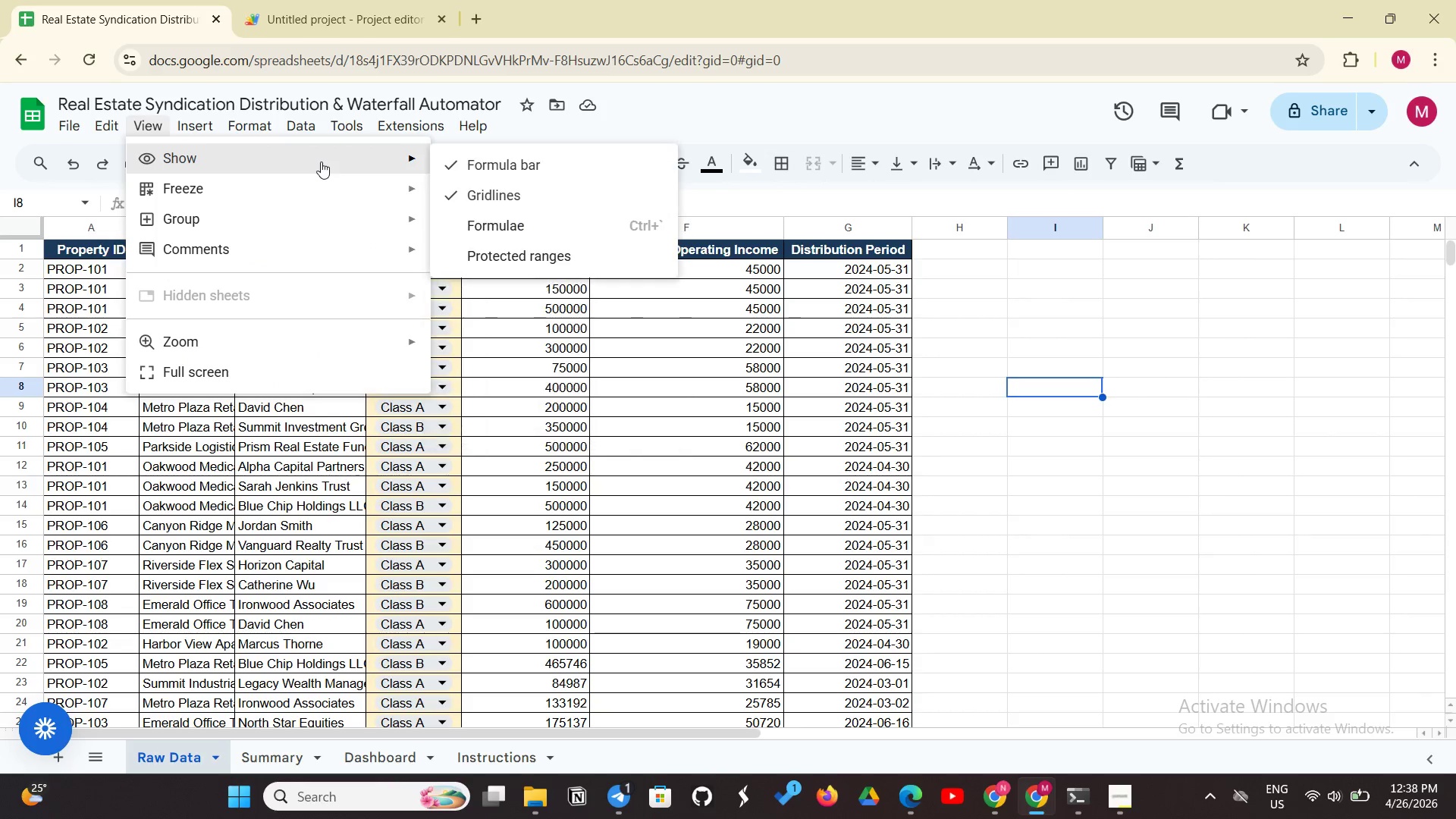 
left_click([321, 162])
 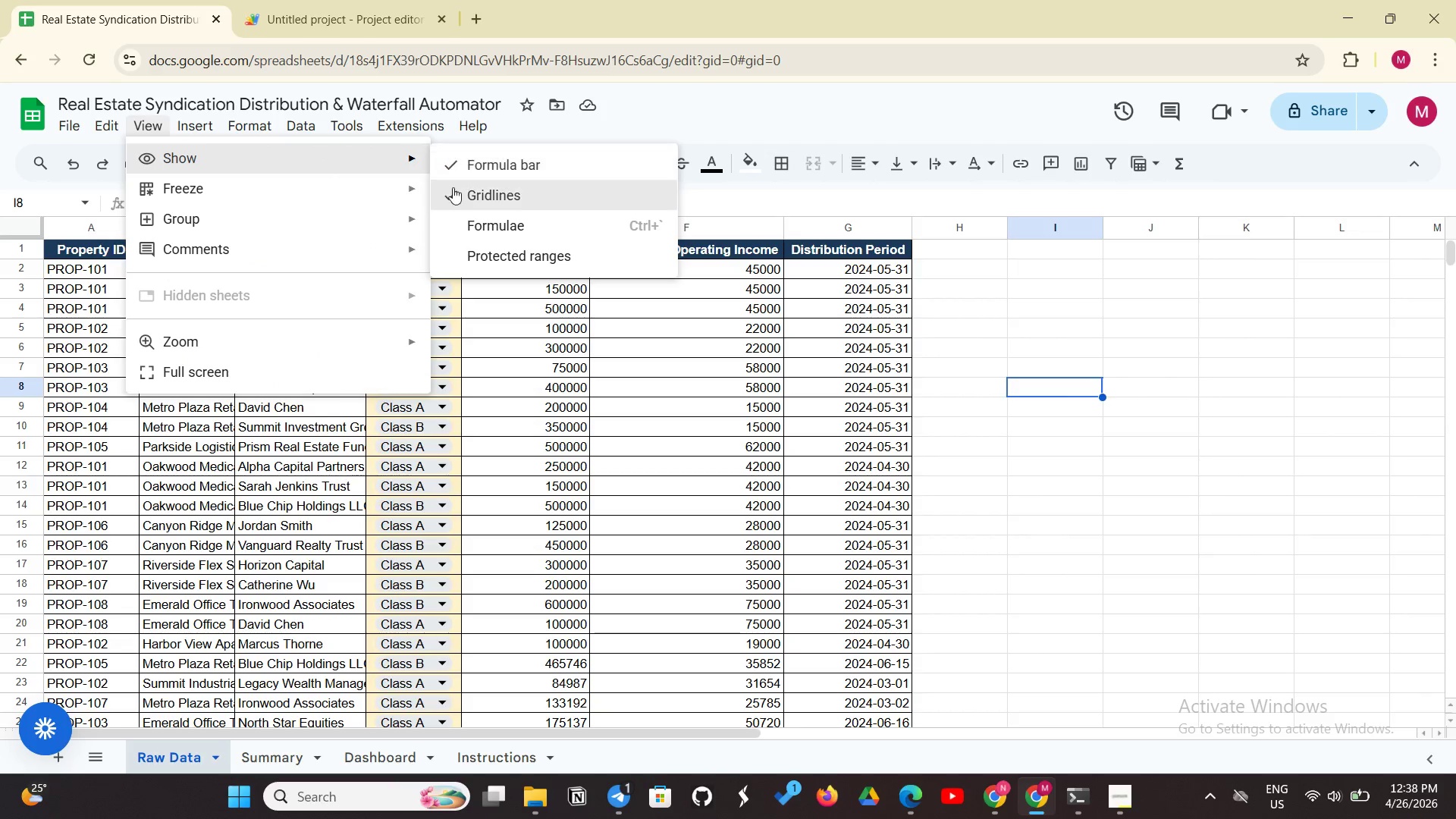 
left_click([453, 187])
 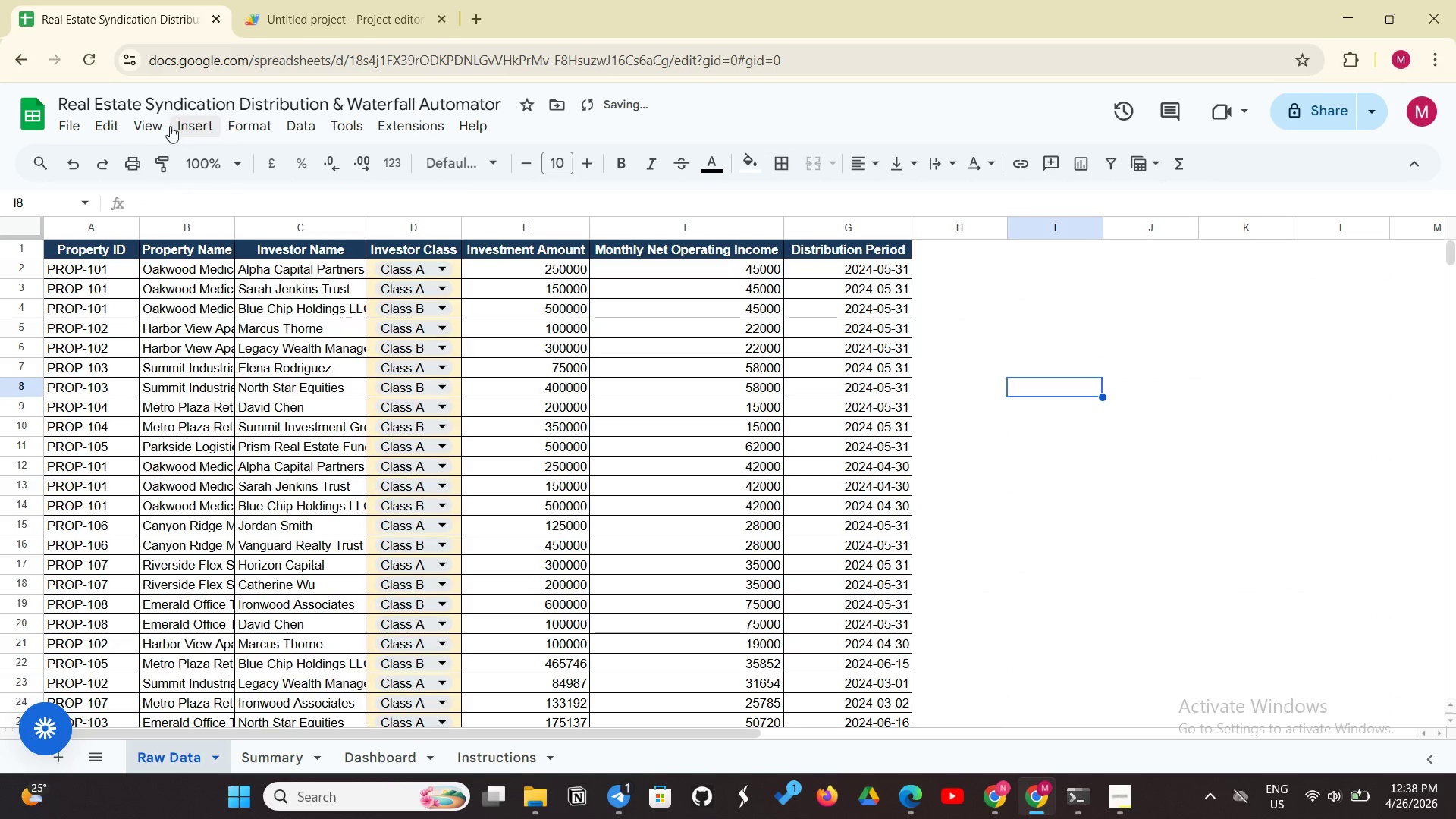 
left_click([139, 119])
 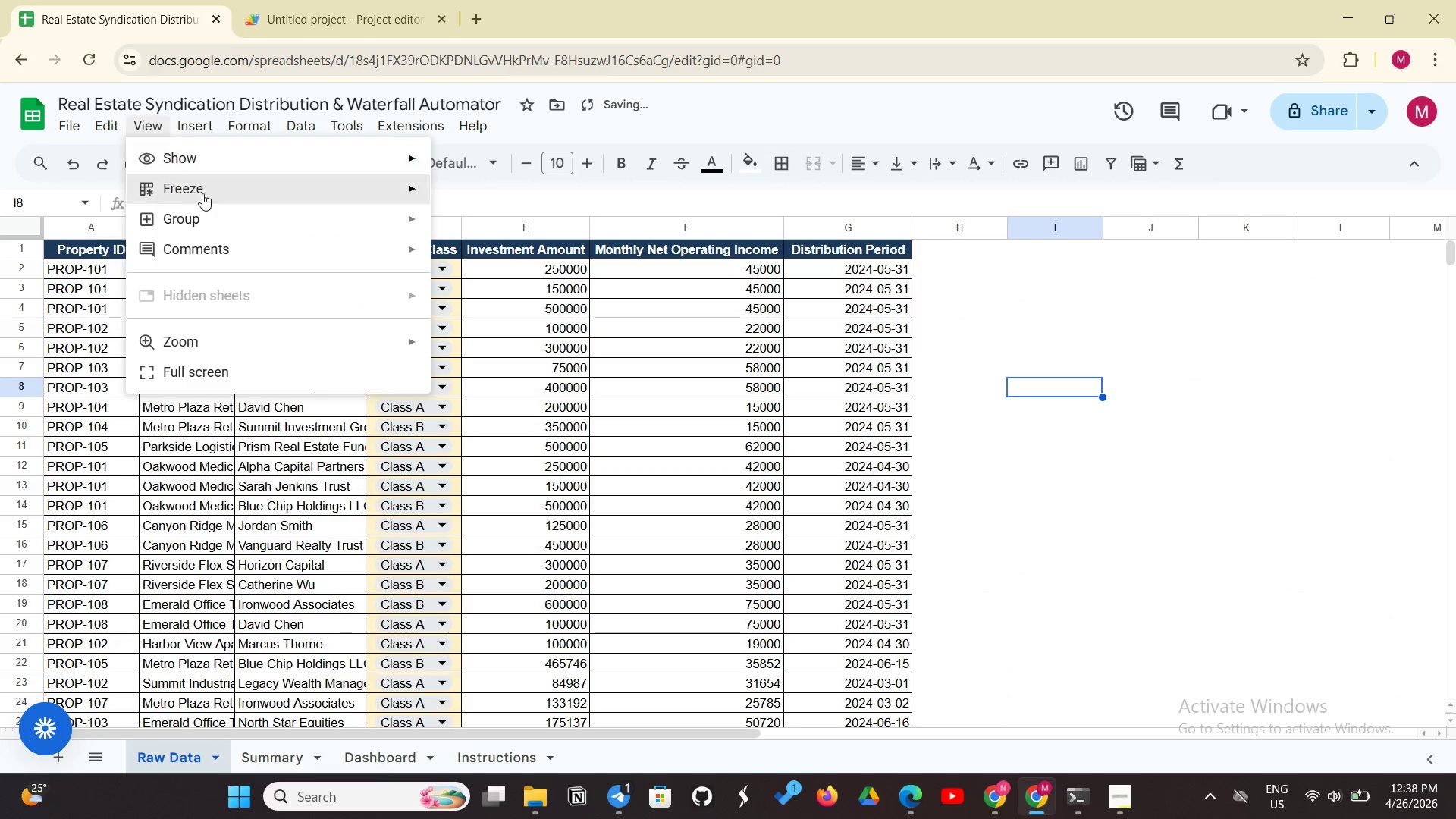 
left_click([229, 195])
 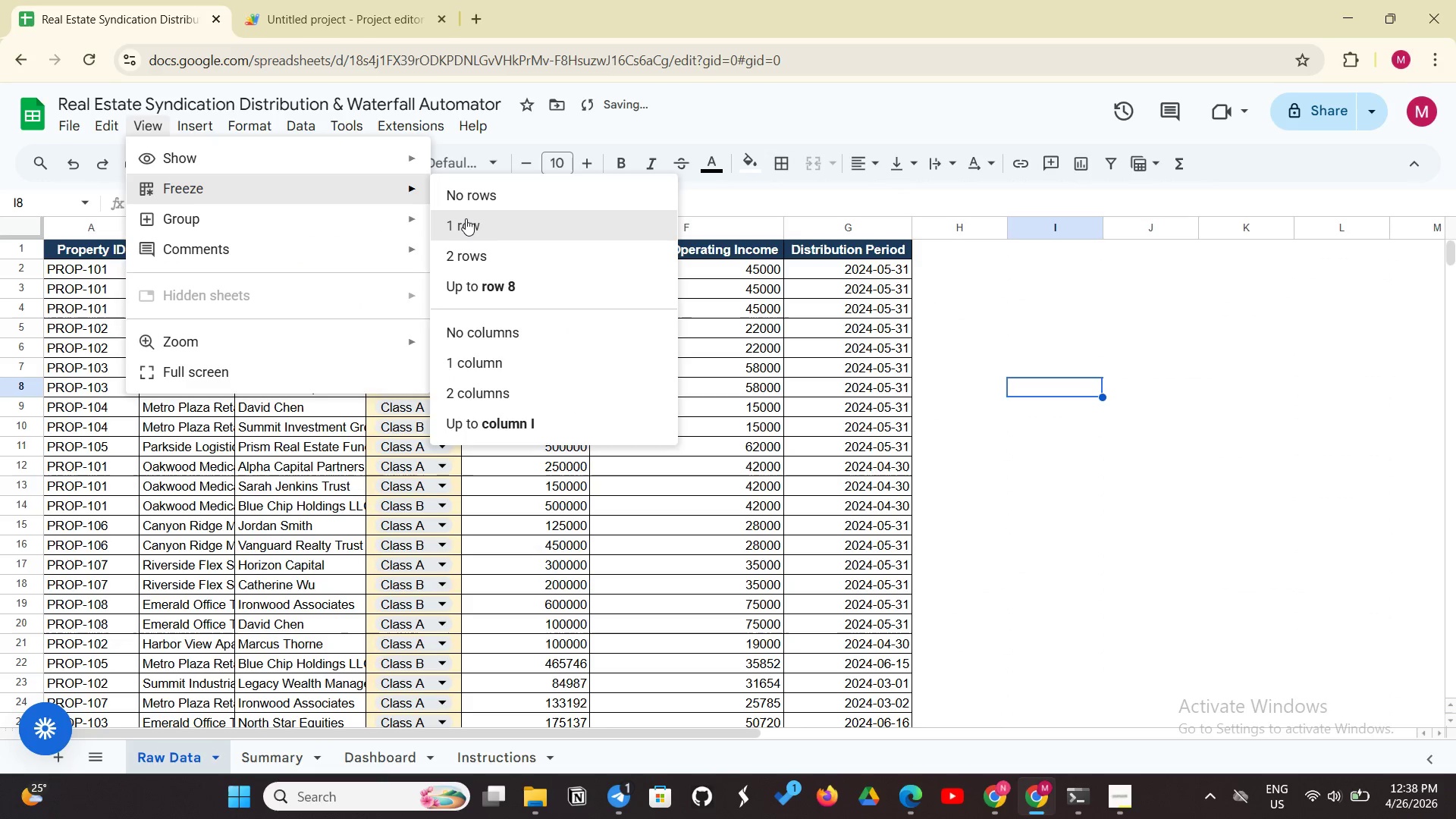 
left_click([466, 218])
 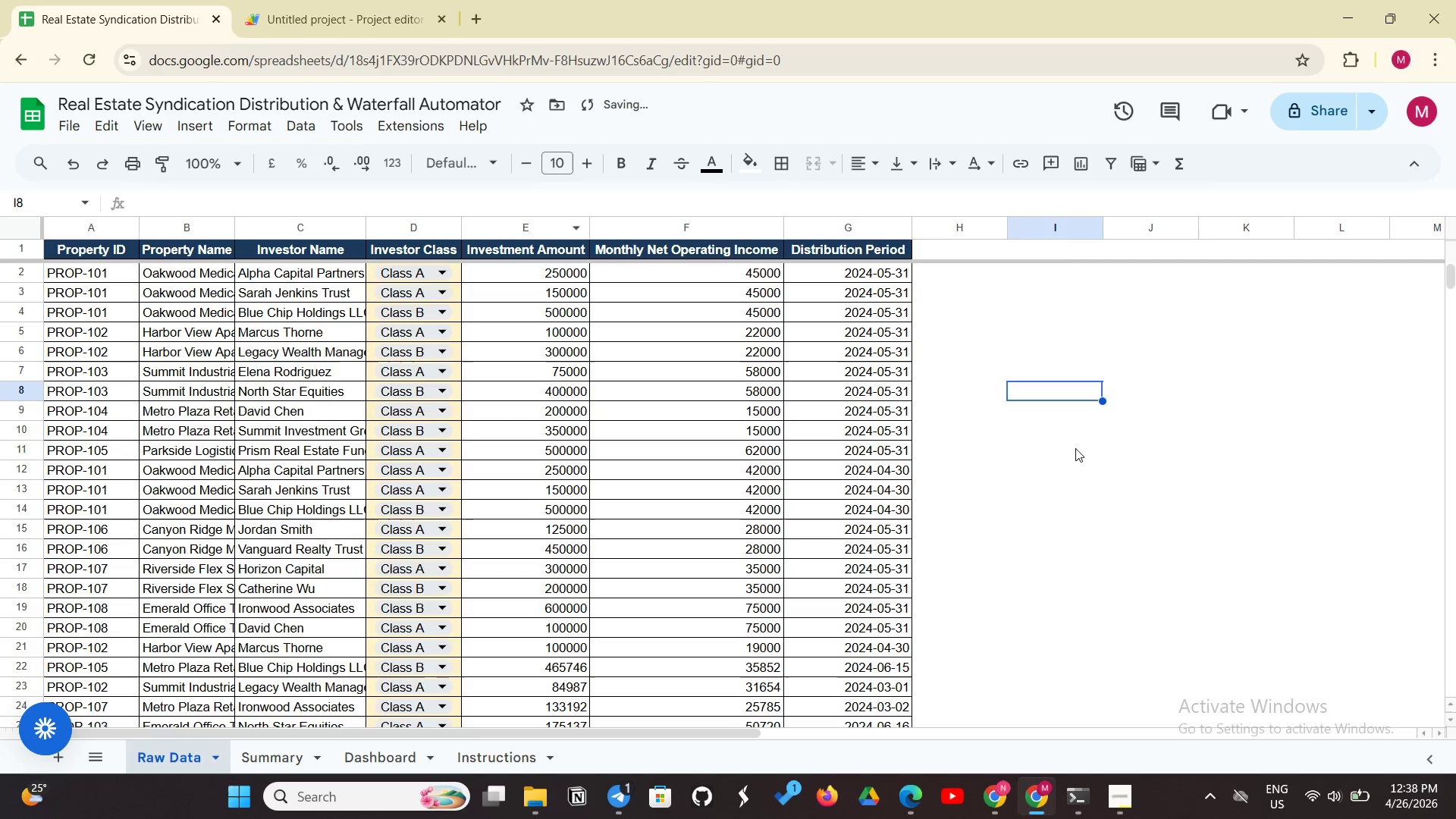 
scroll: coordinate [1072, 479], scroll_direction: down, amount: 1.0
 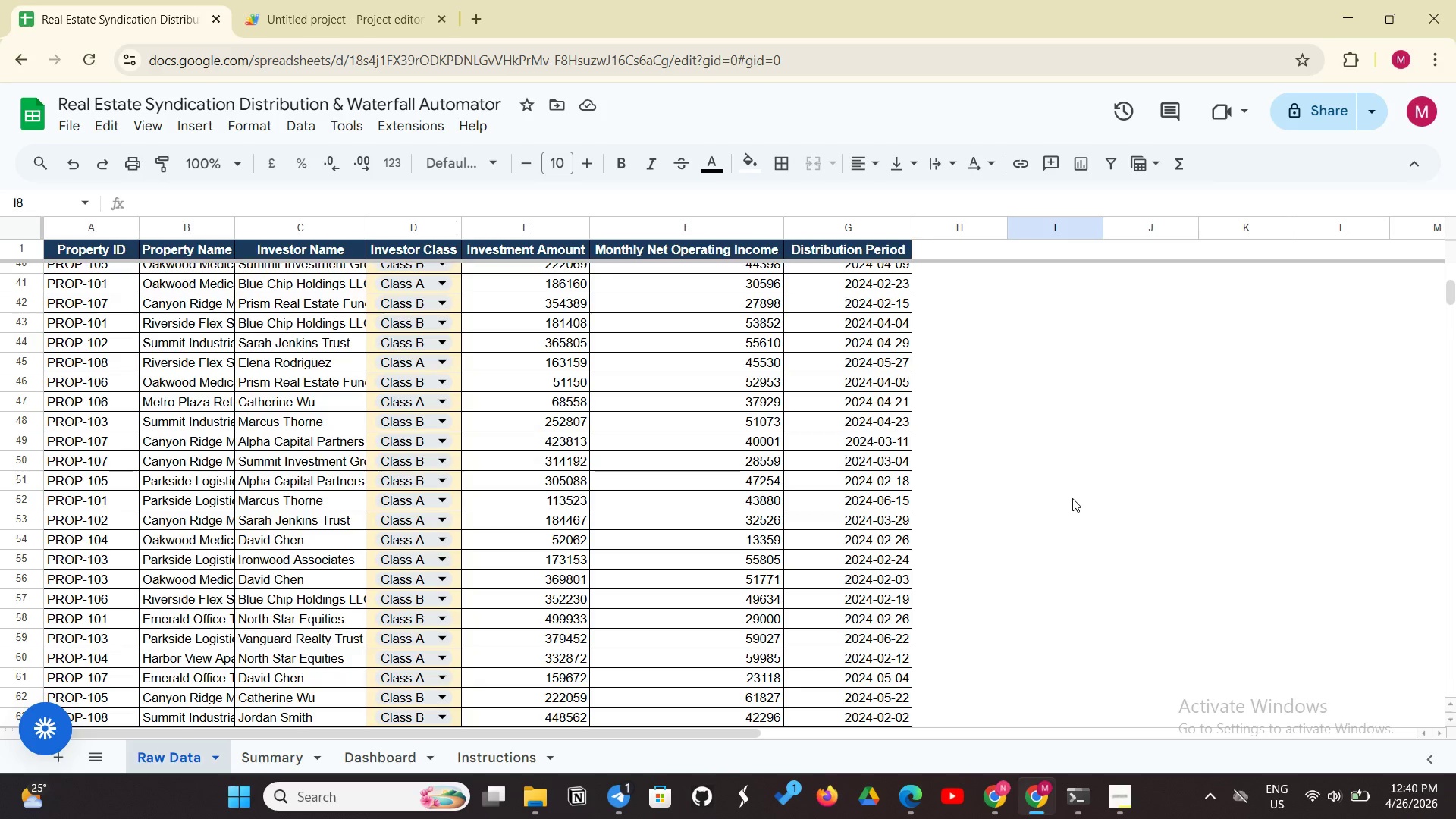 
wait(74.08)
 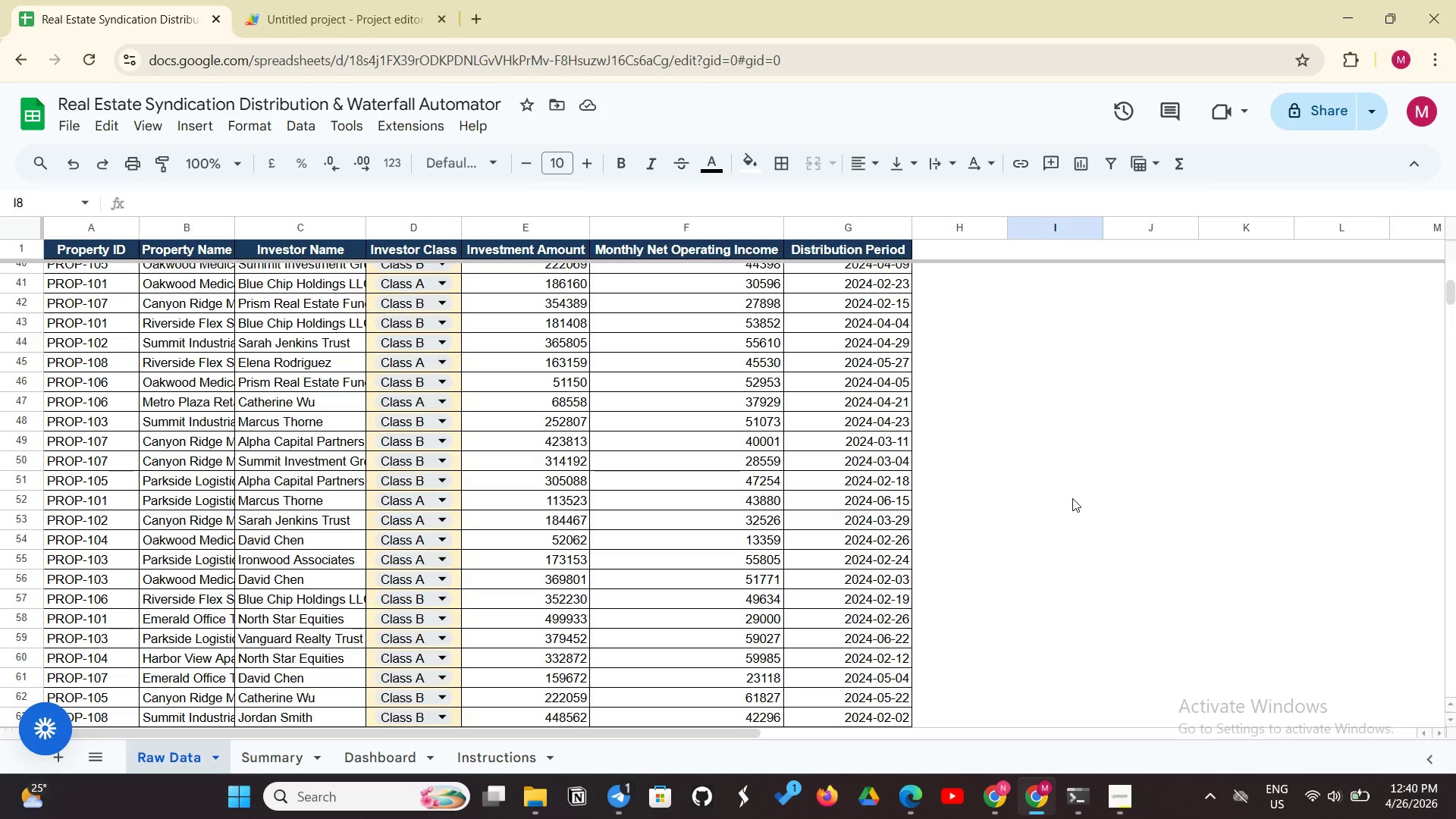 
left_click([359, 754])
 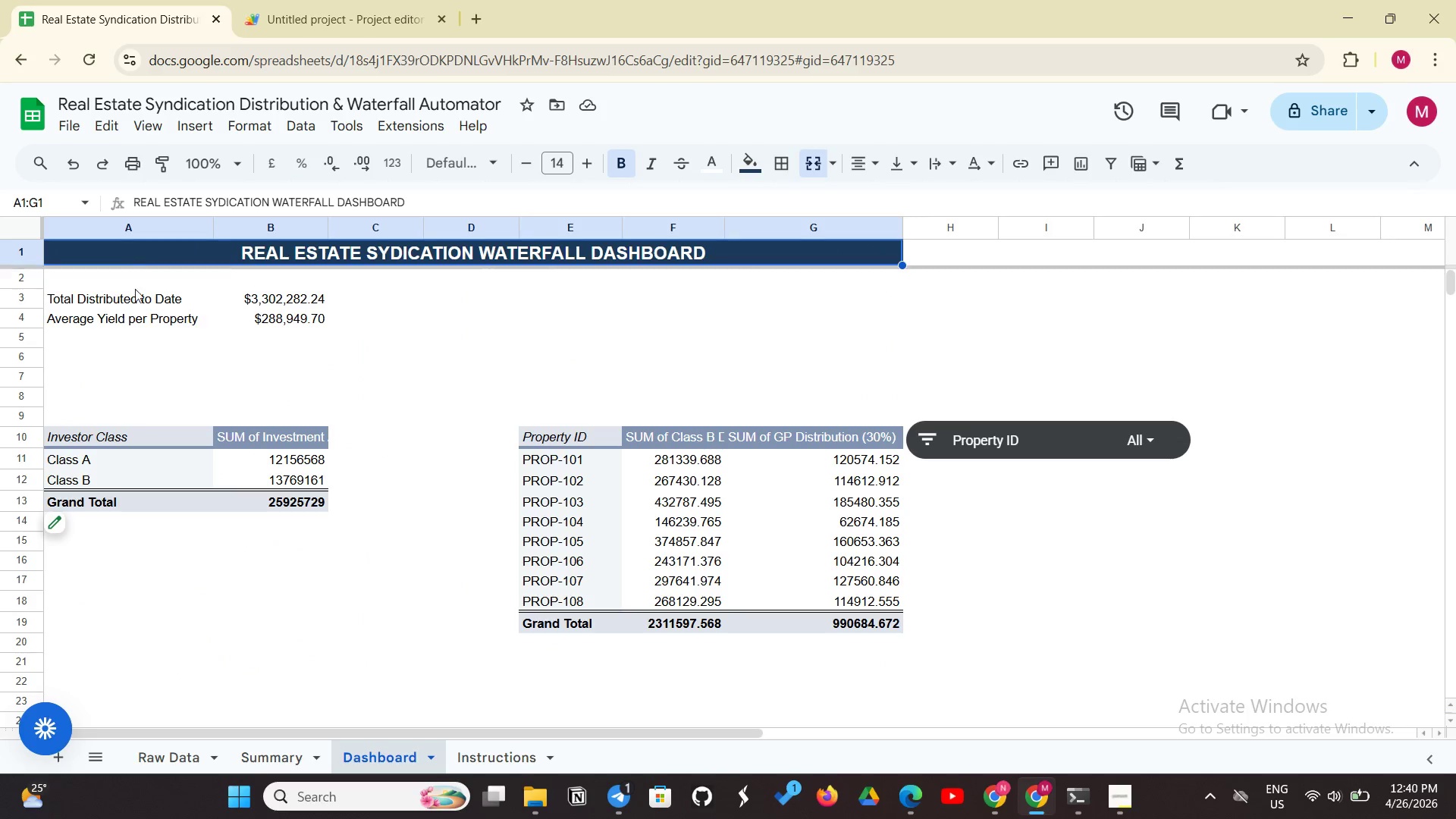 
left_click_drag(start_coordinate=[130, 299], to_coordinate=[312, 317])
 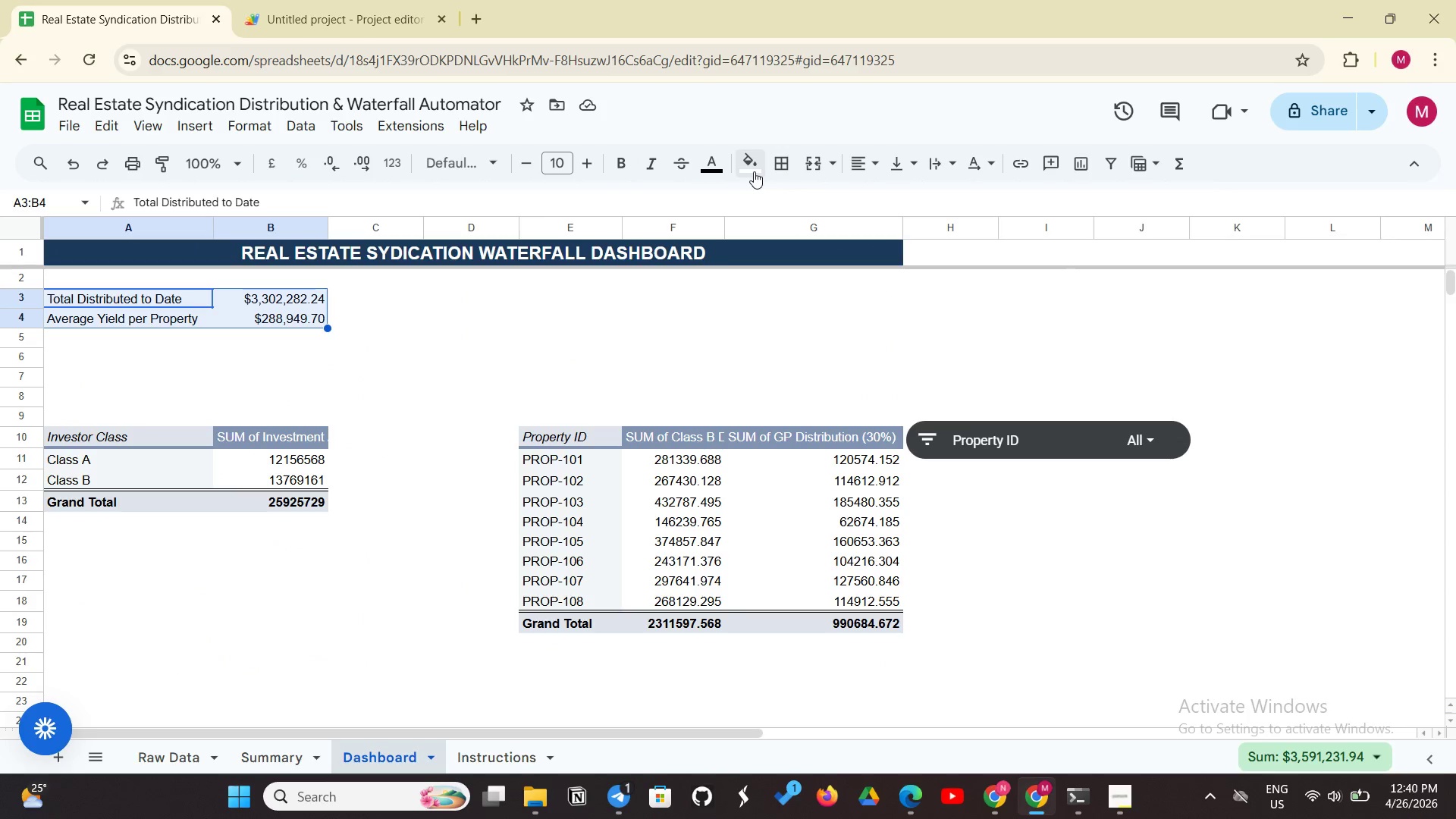 
left_click([784, 165])
 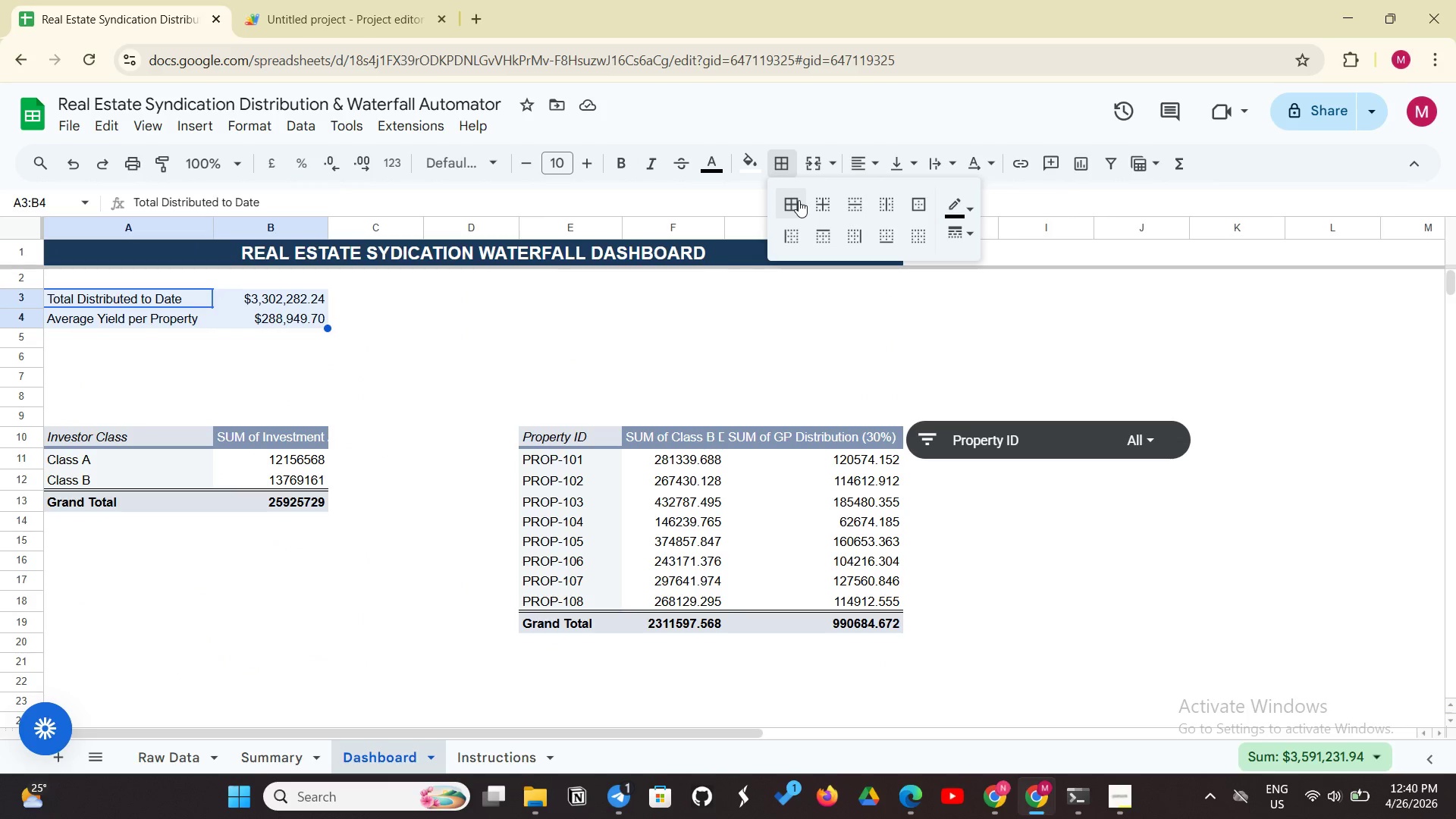 
left_click([799, 200])
 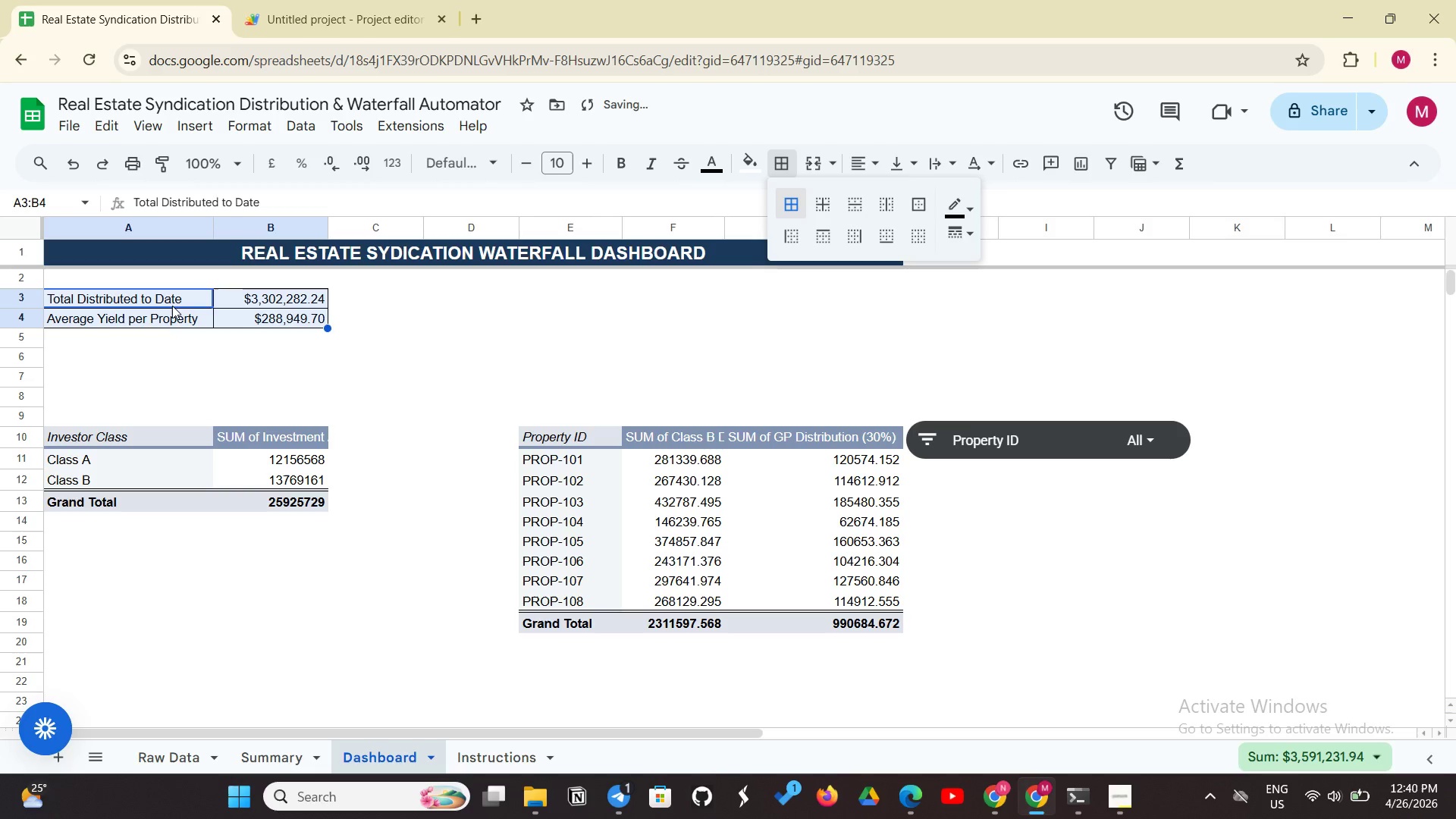 
left_click([173, 299])
 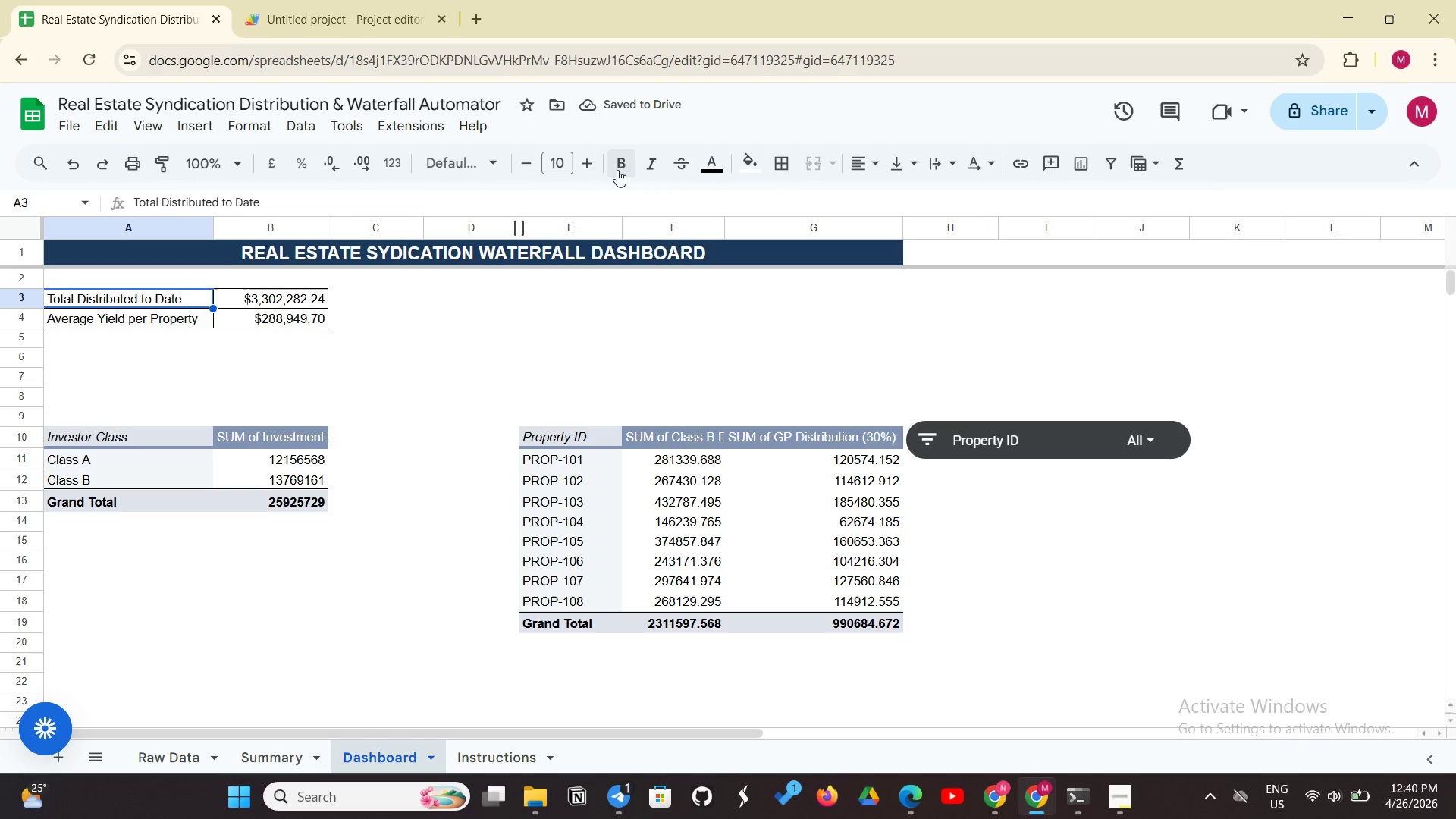 
left_click([619, 160])
 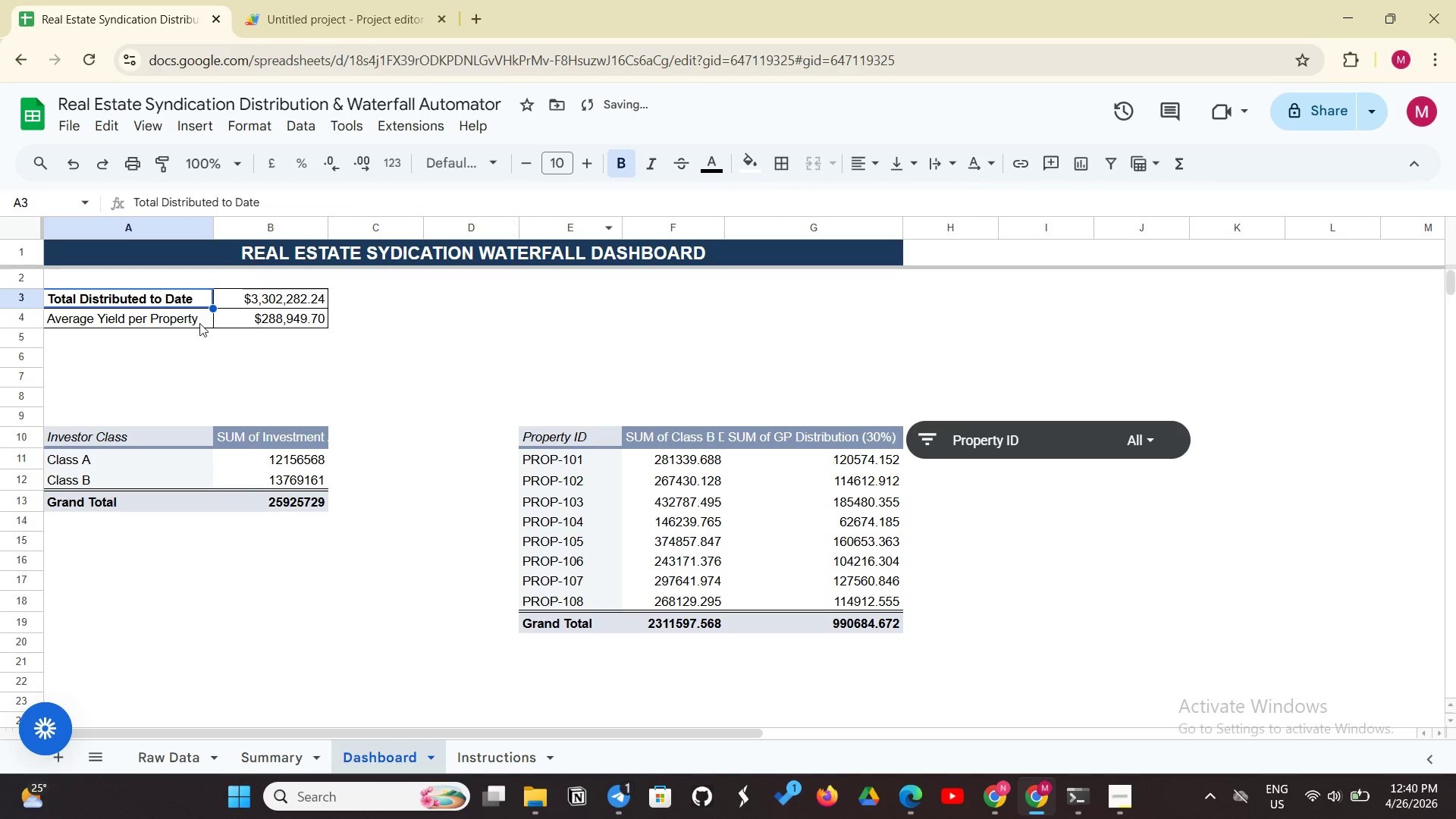 
left_click([199, 322])
 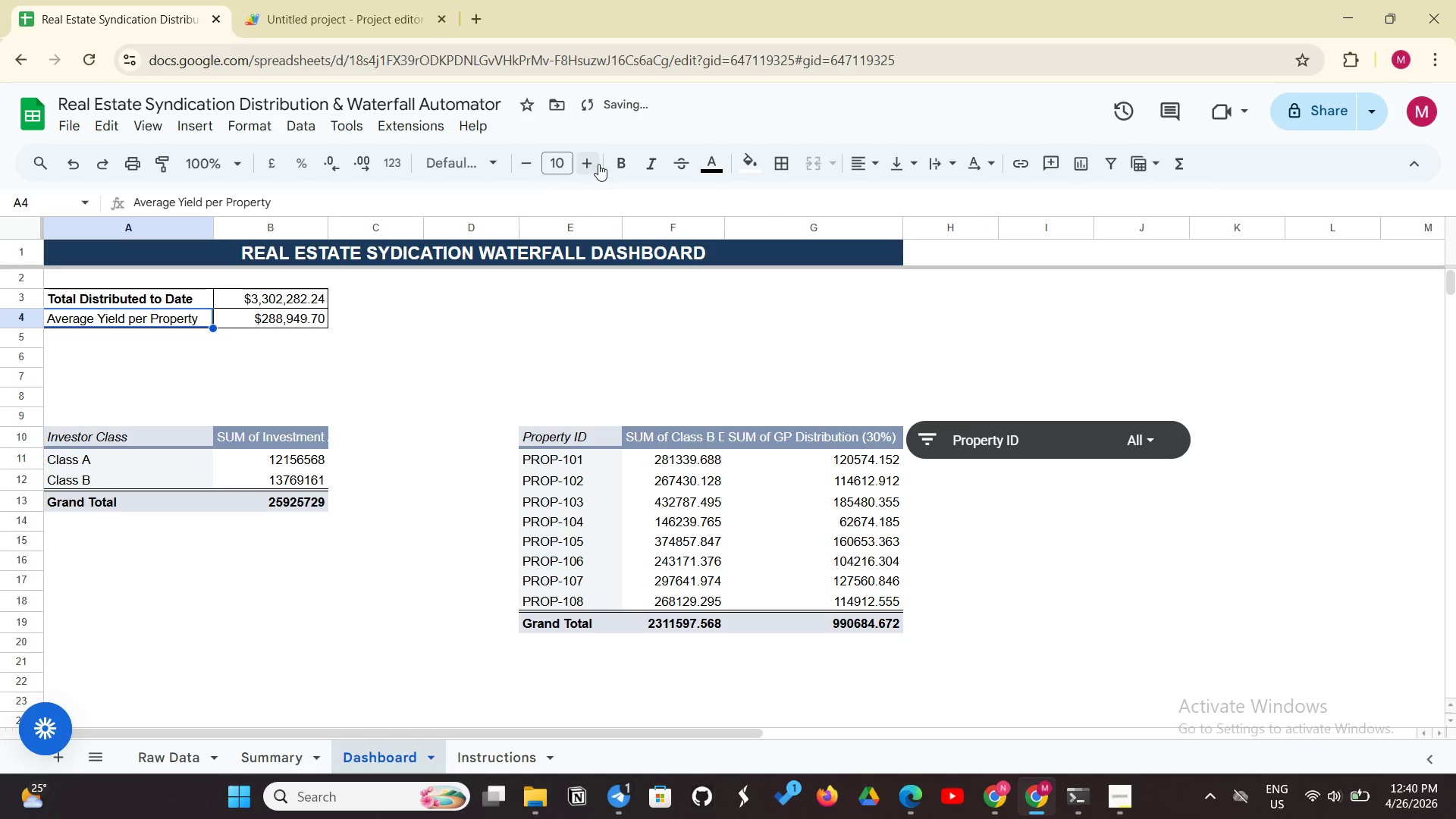 